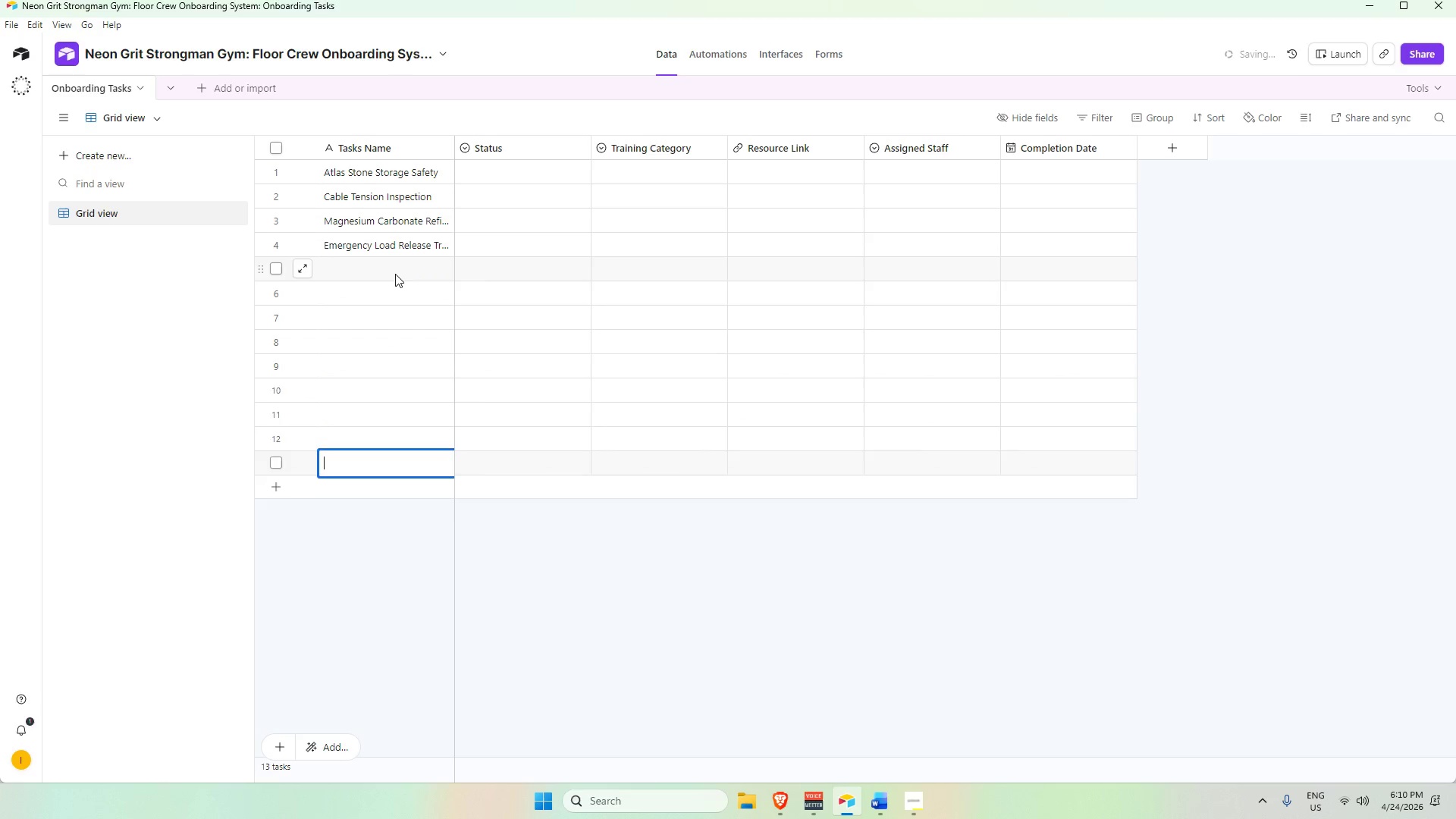 
key(Shift+Enter)
 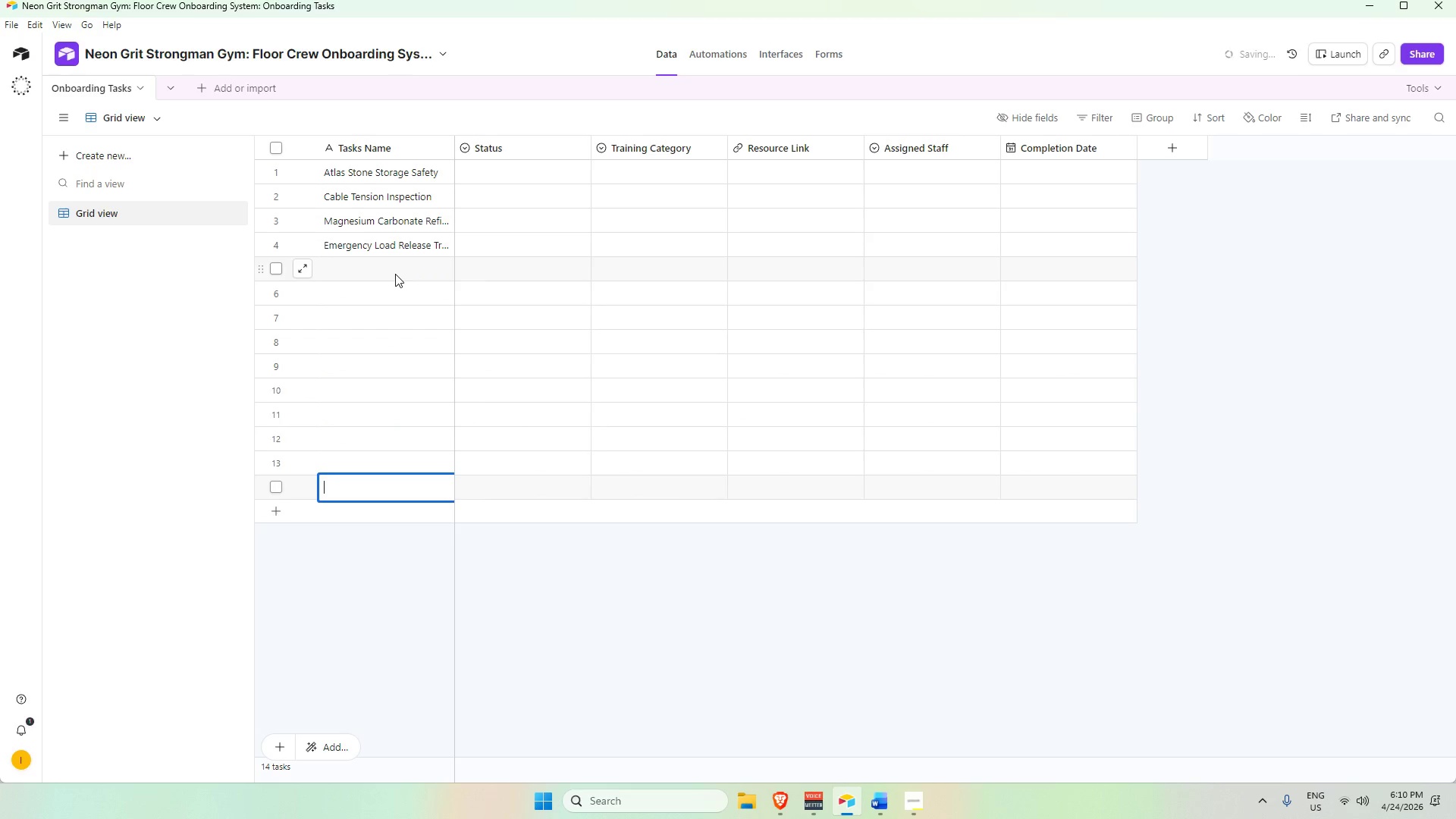 
key(Shift+ShiftRight)
 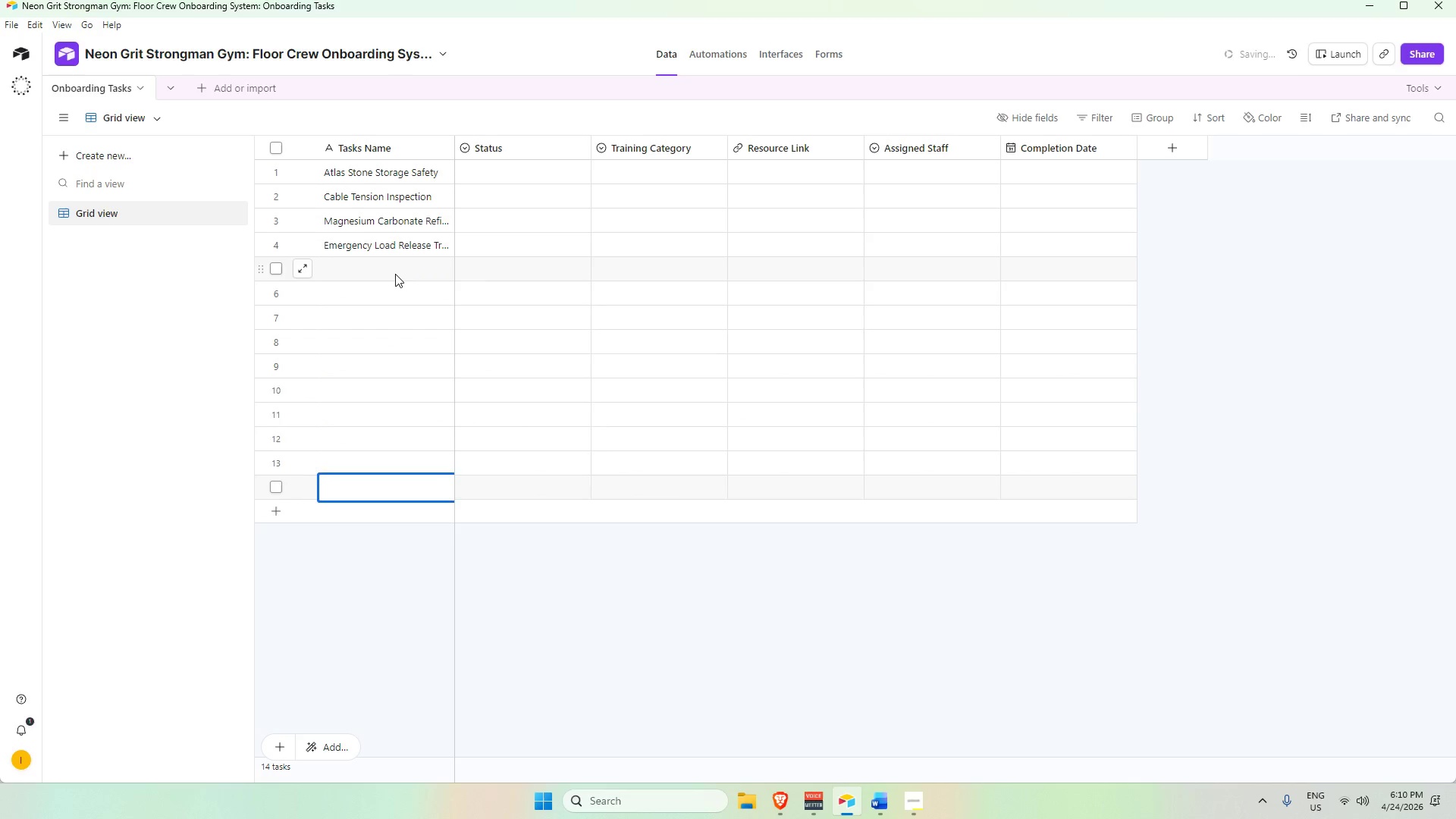 
key(Enter)
 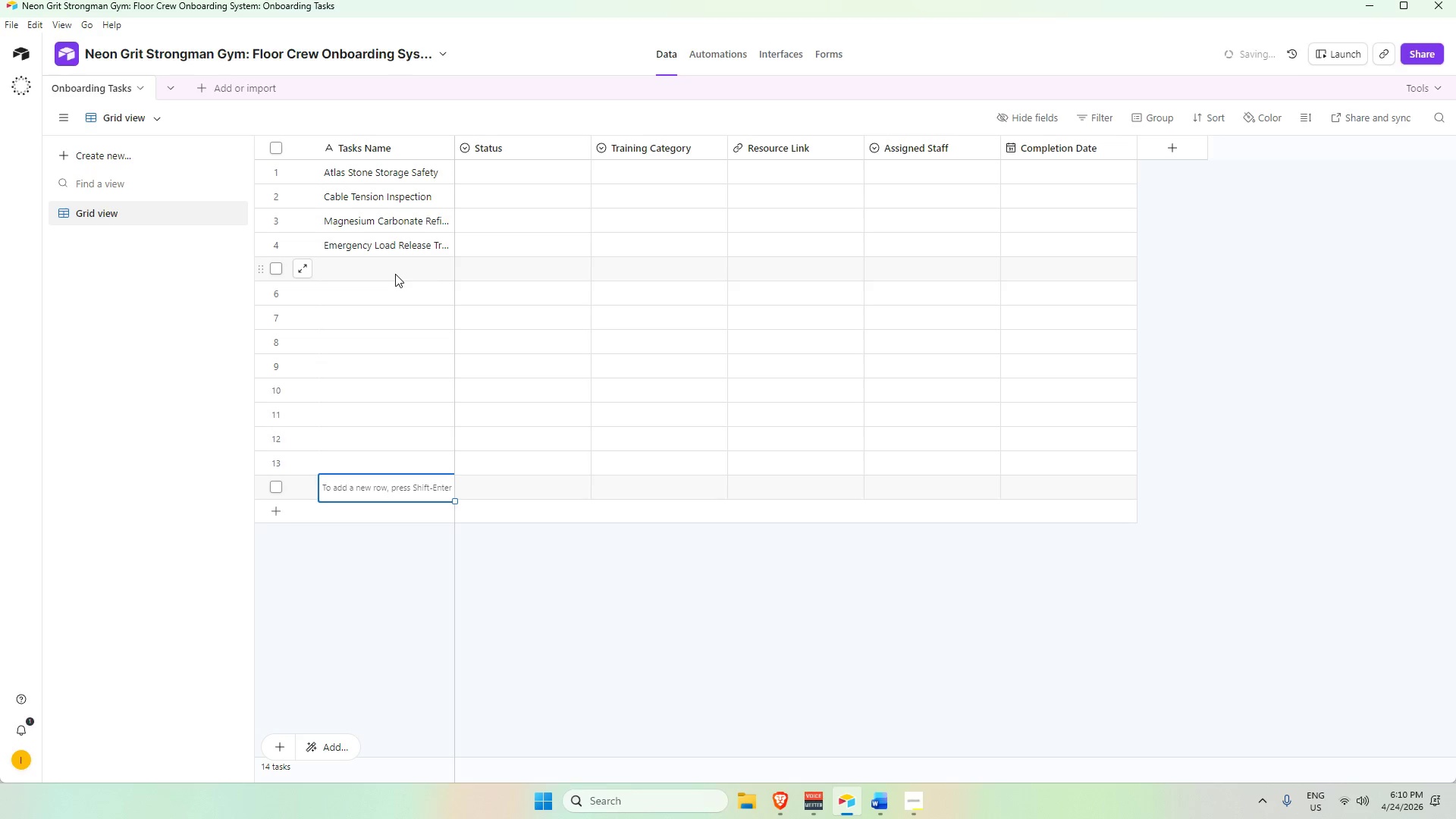 
key(Shift+ShiftRight)
 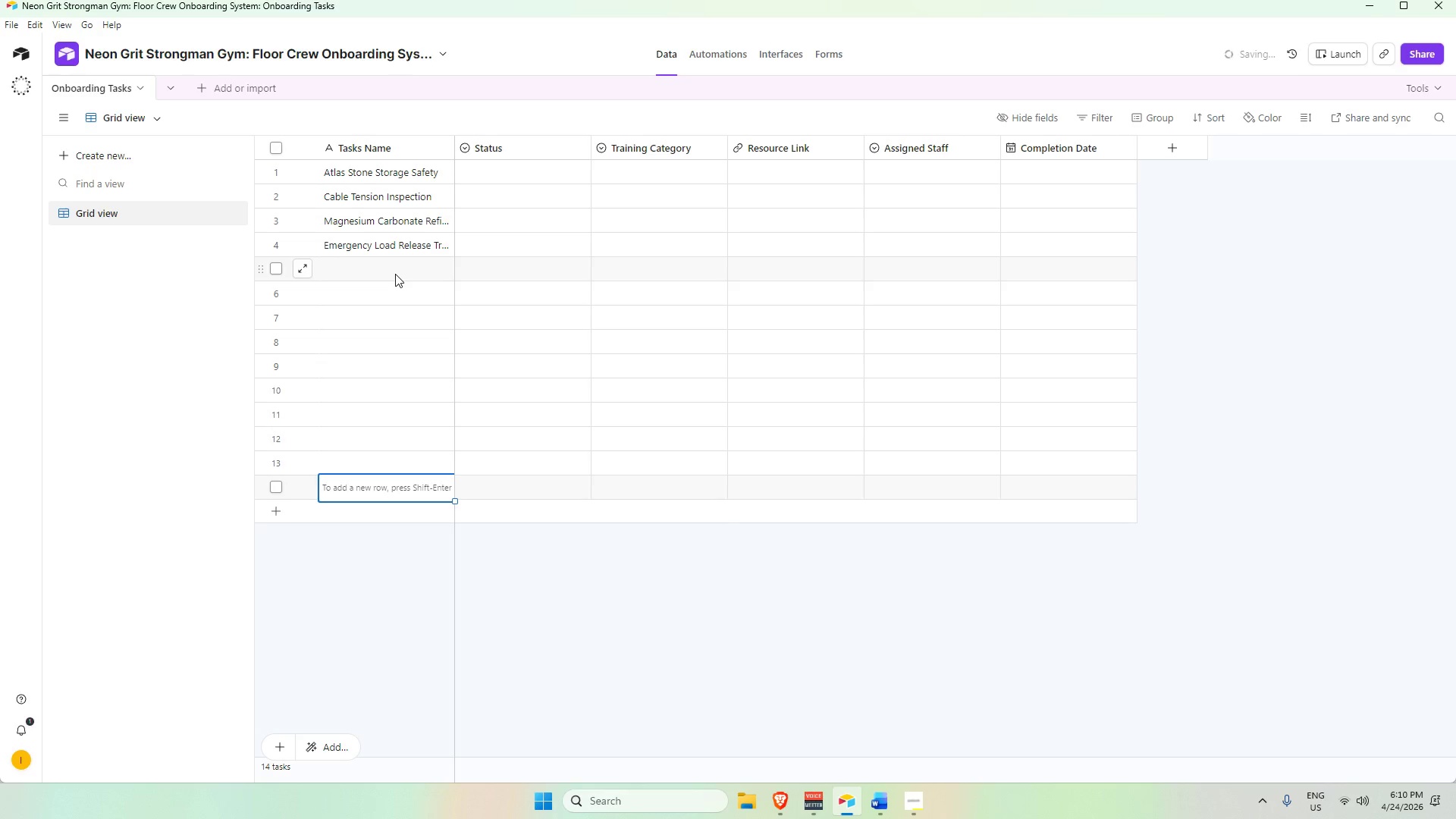 
key(Shift+Enter)
 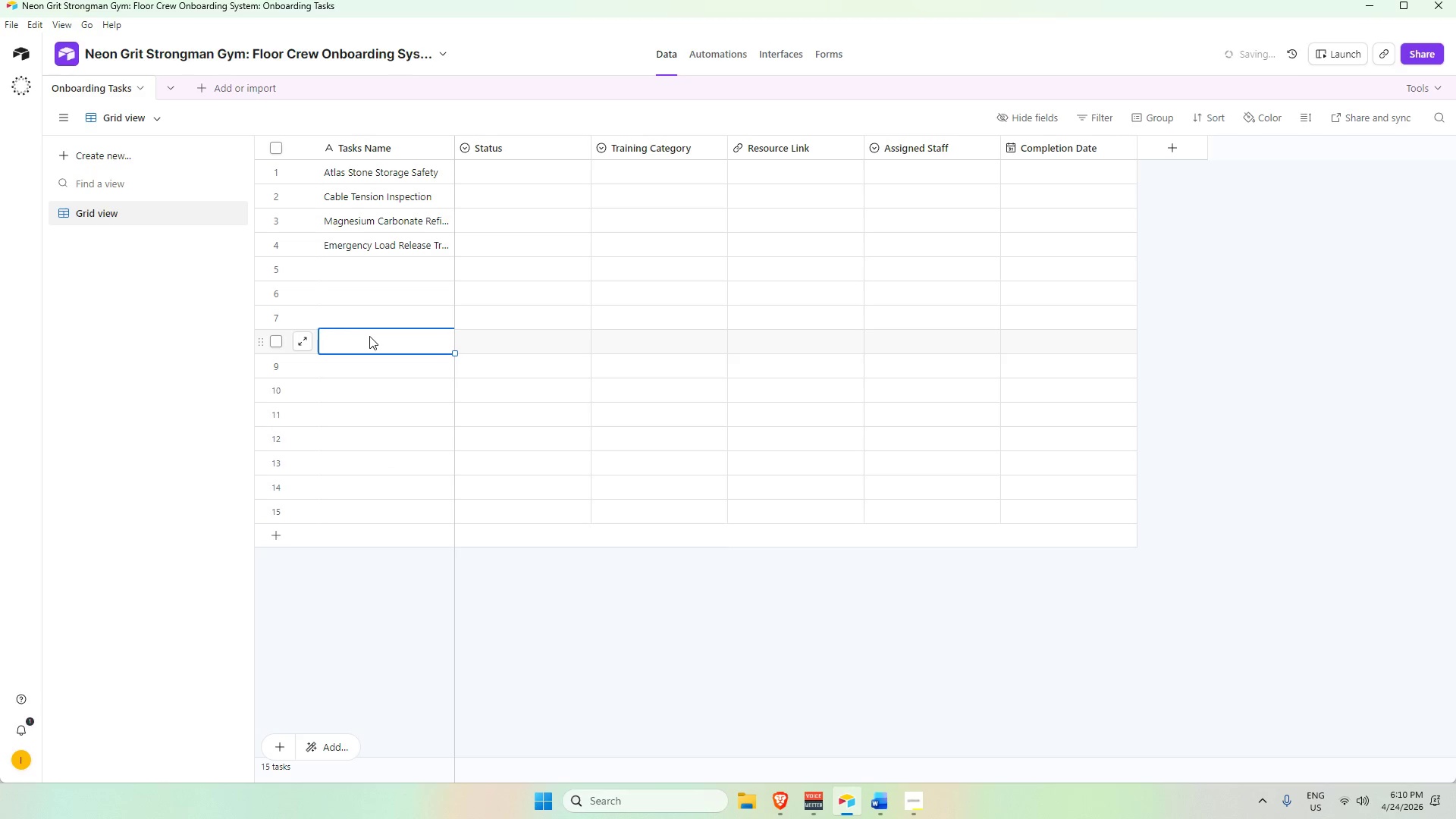 
key(Alt+AltLeft)
 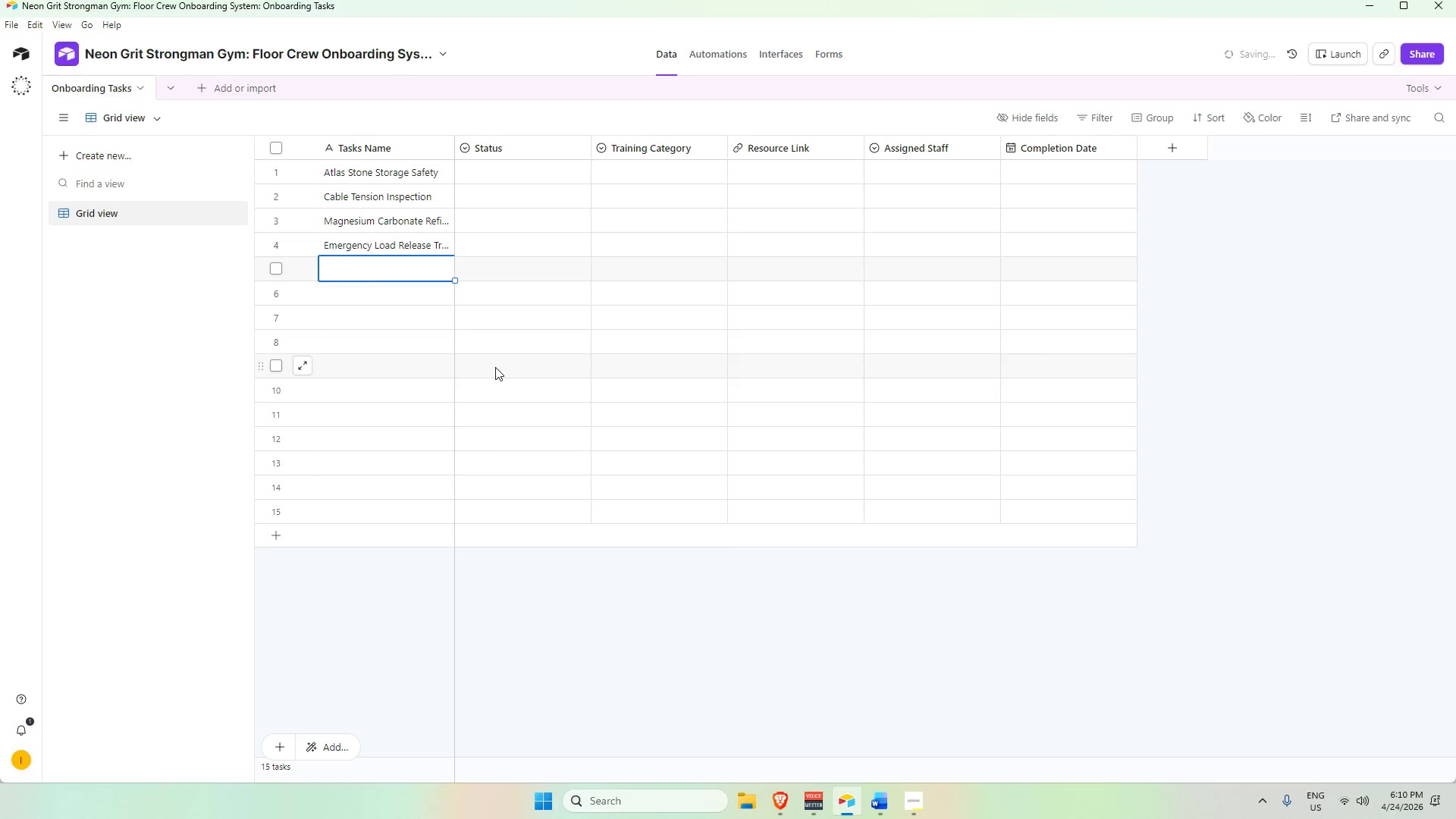 
key(Alt+Tab)
 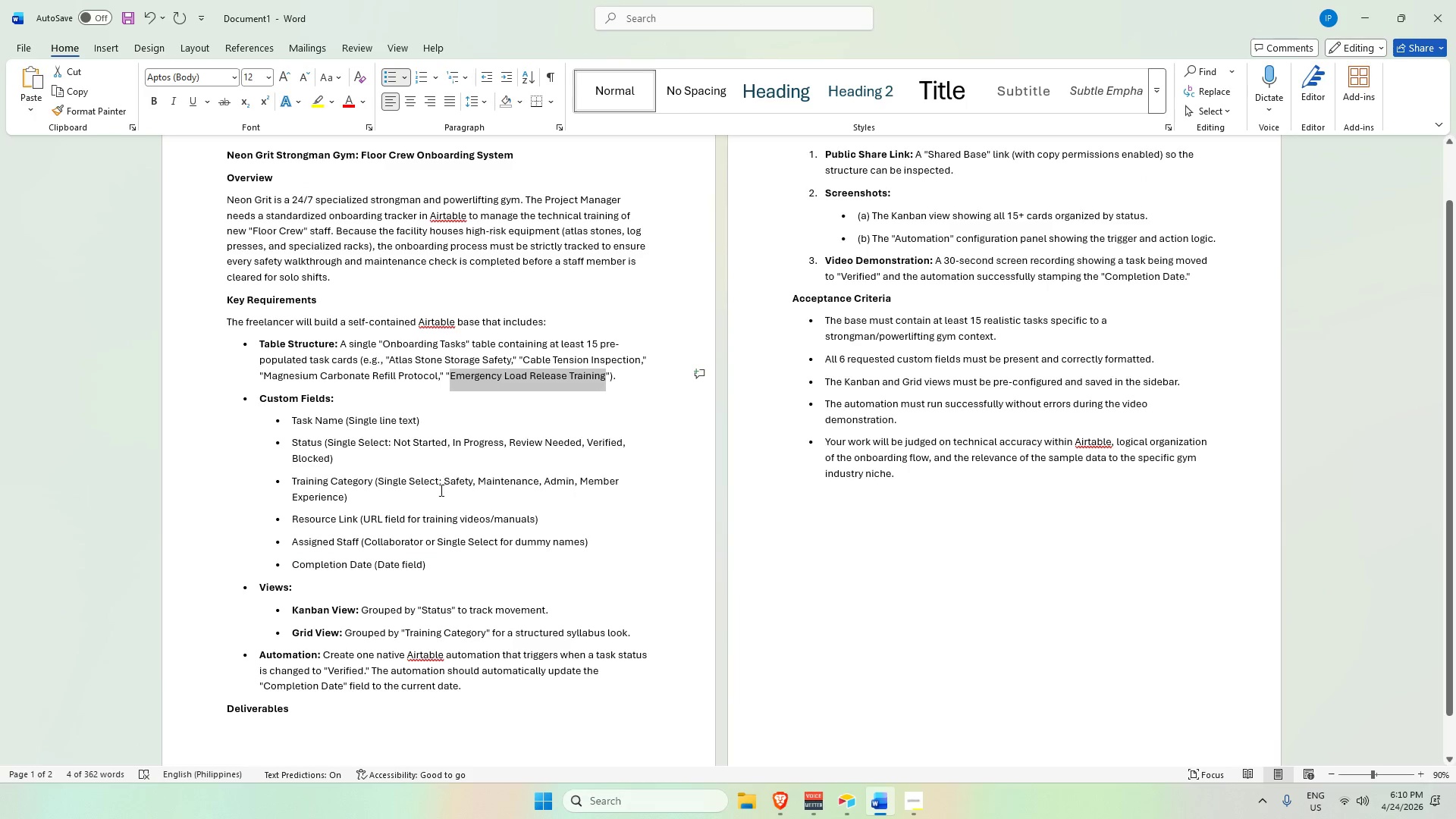 
scroll: coordinate [439, 490], scroll_direction: down, amount: 1.0
 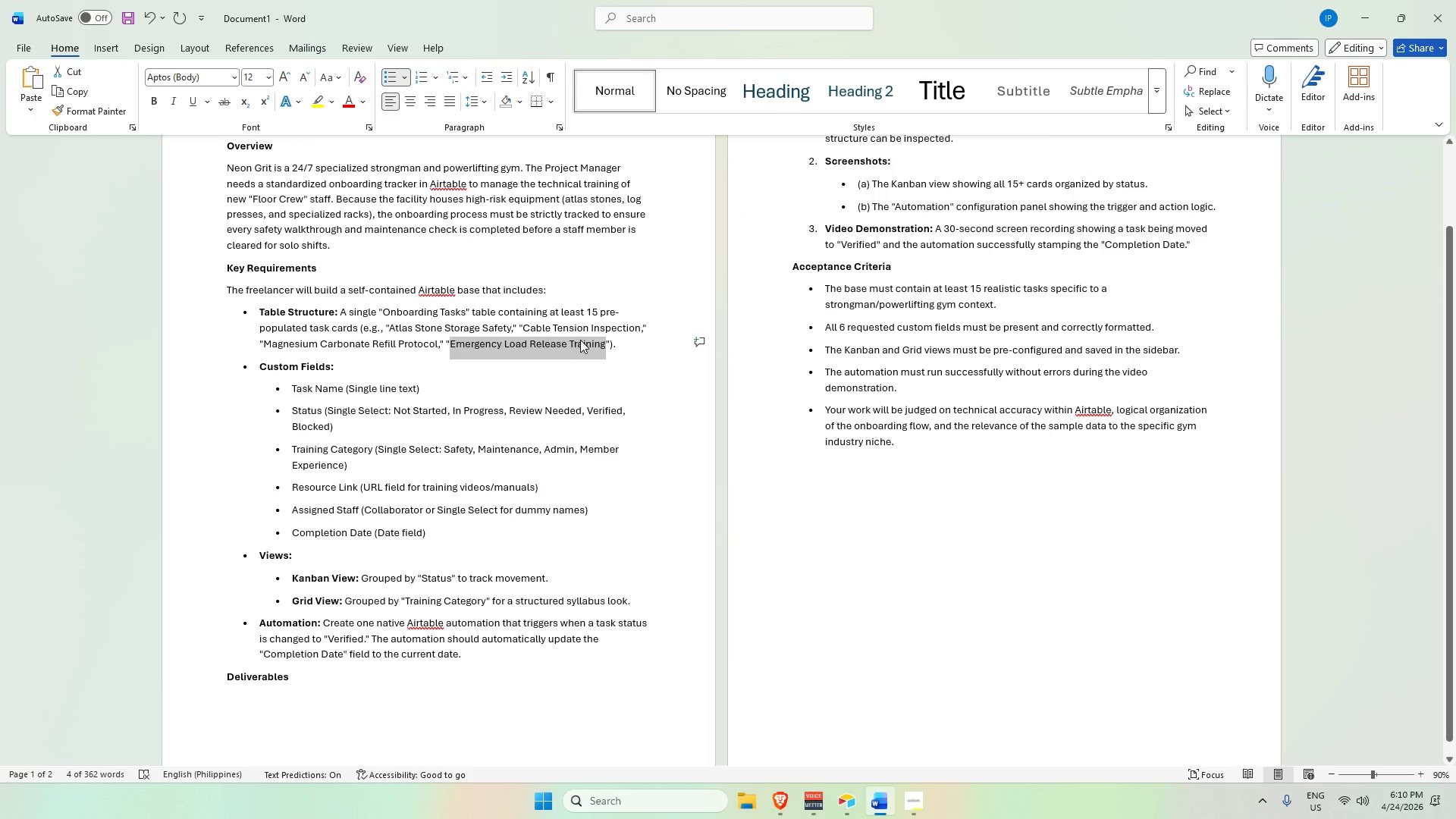 
key(Alt+AltLeft)
 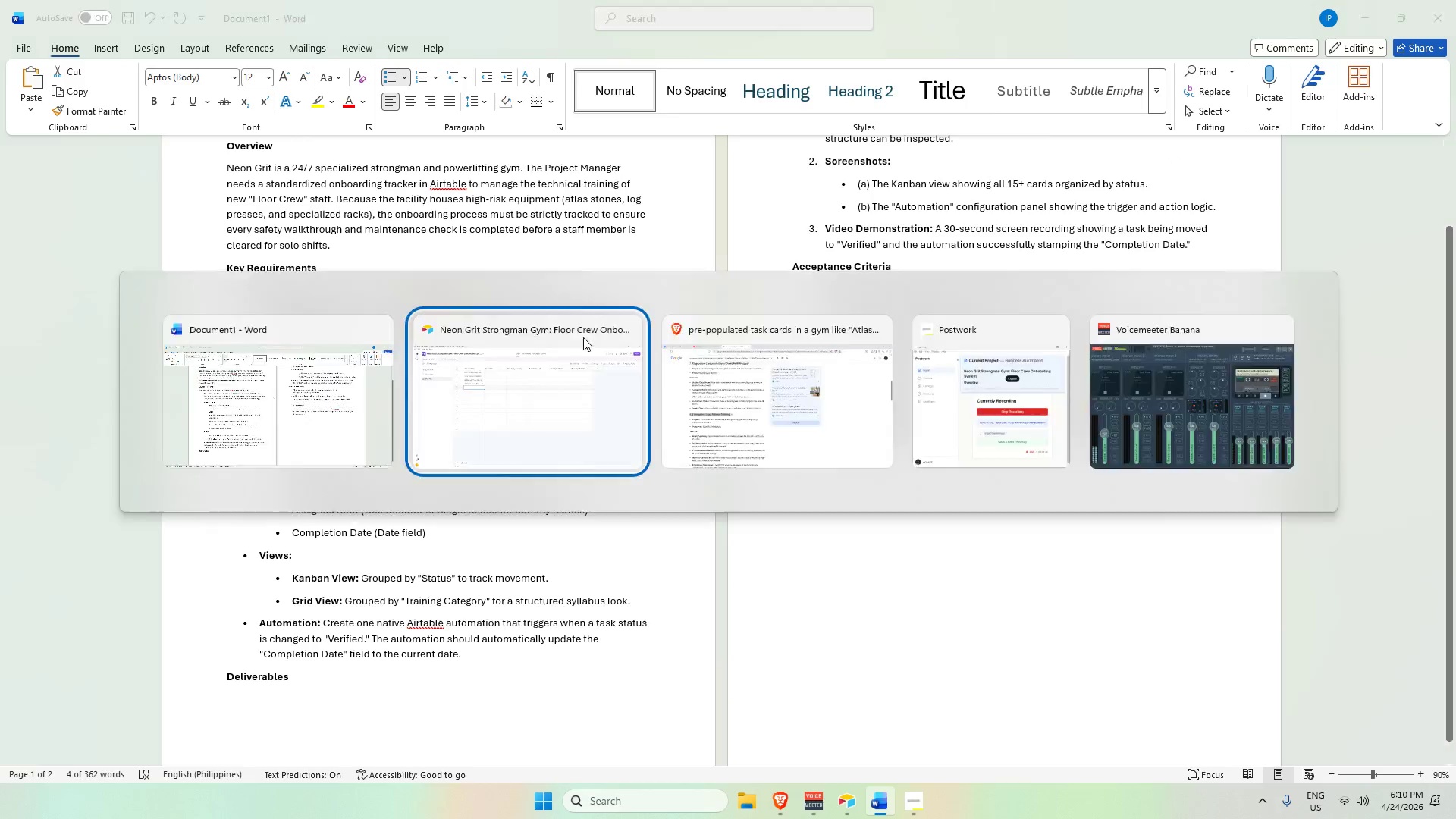 
key(Alt+Tab)
 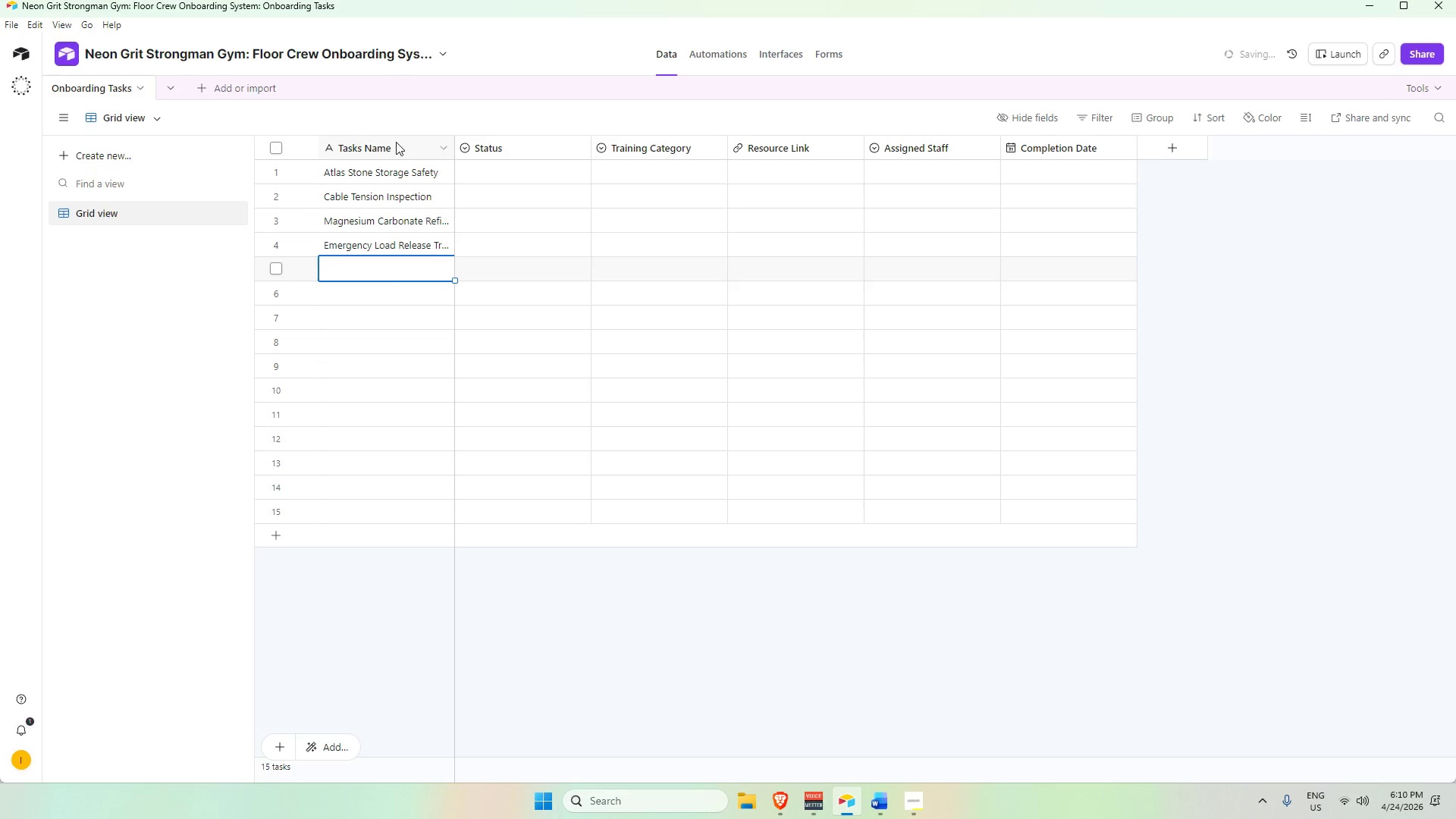 
key(Control+C)
 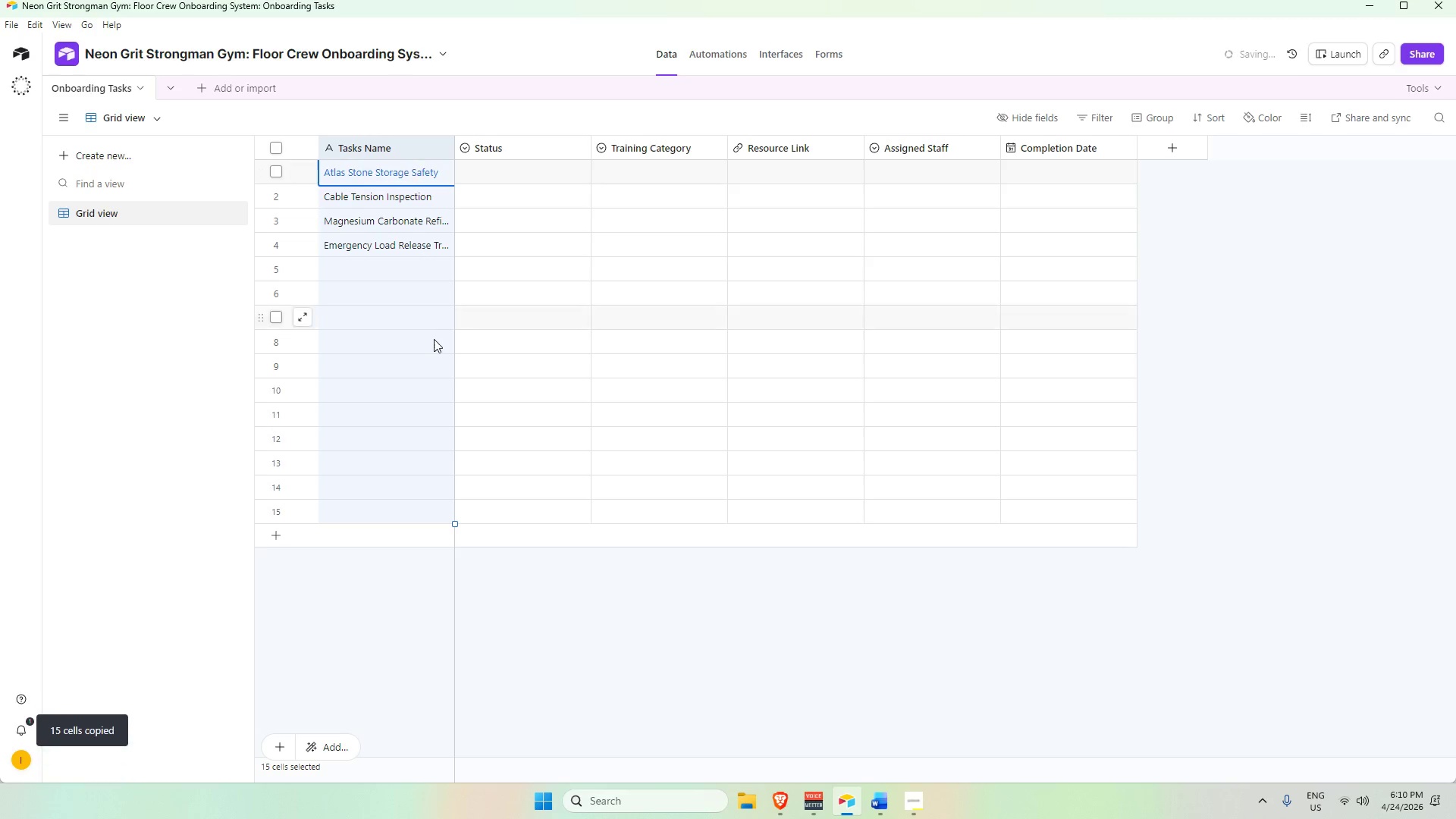 
key(Alt+AltLeft)
 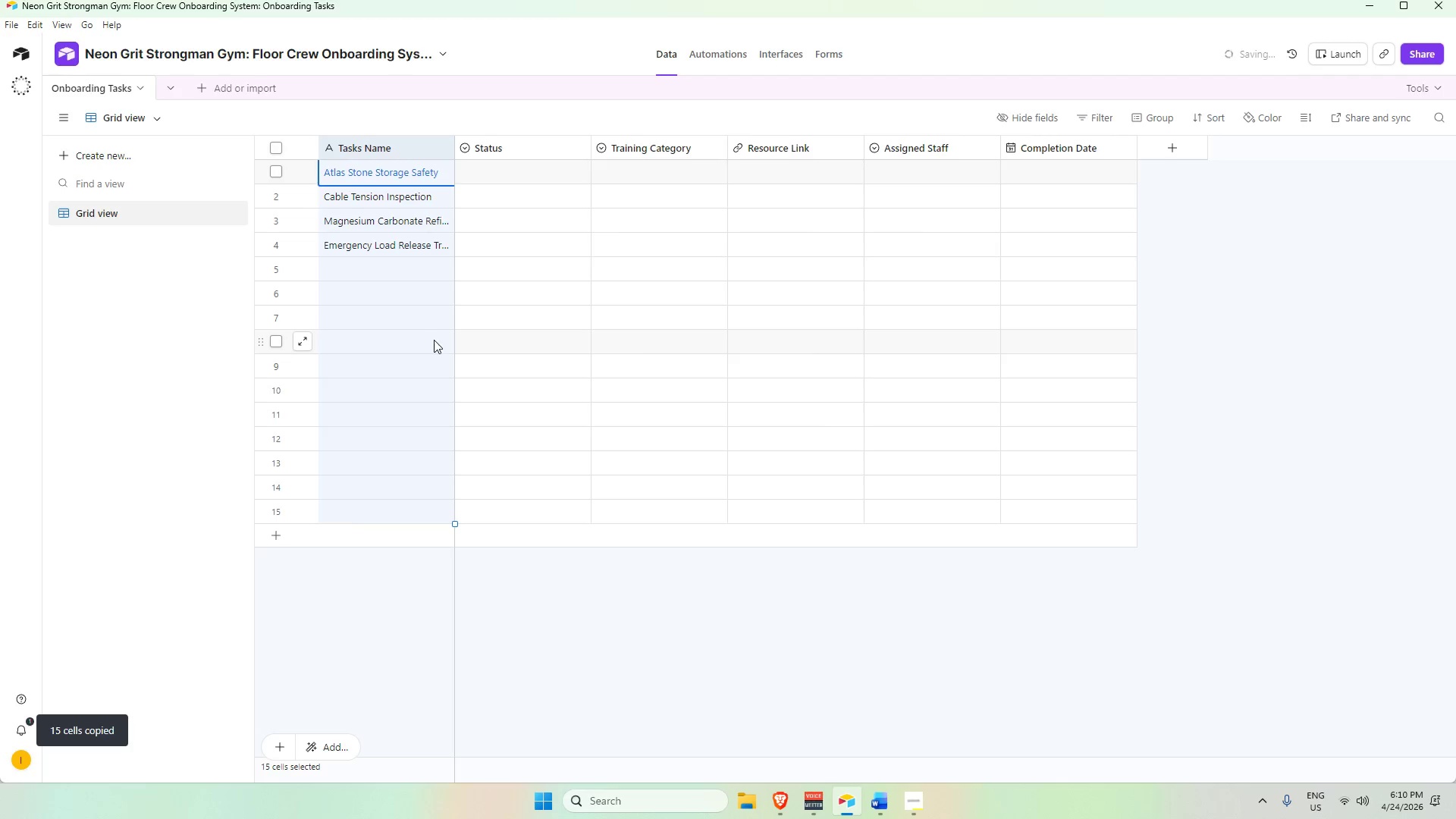 
key(Alt+Tab)
 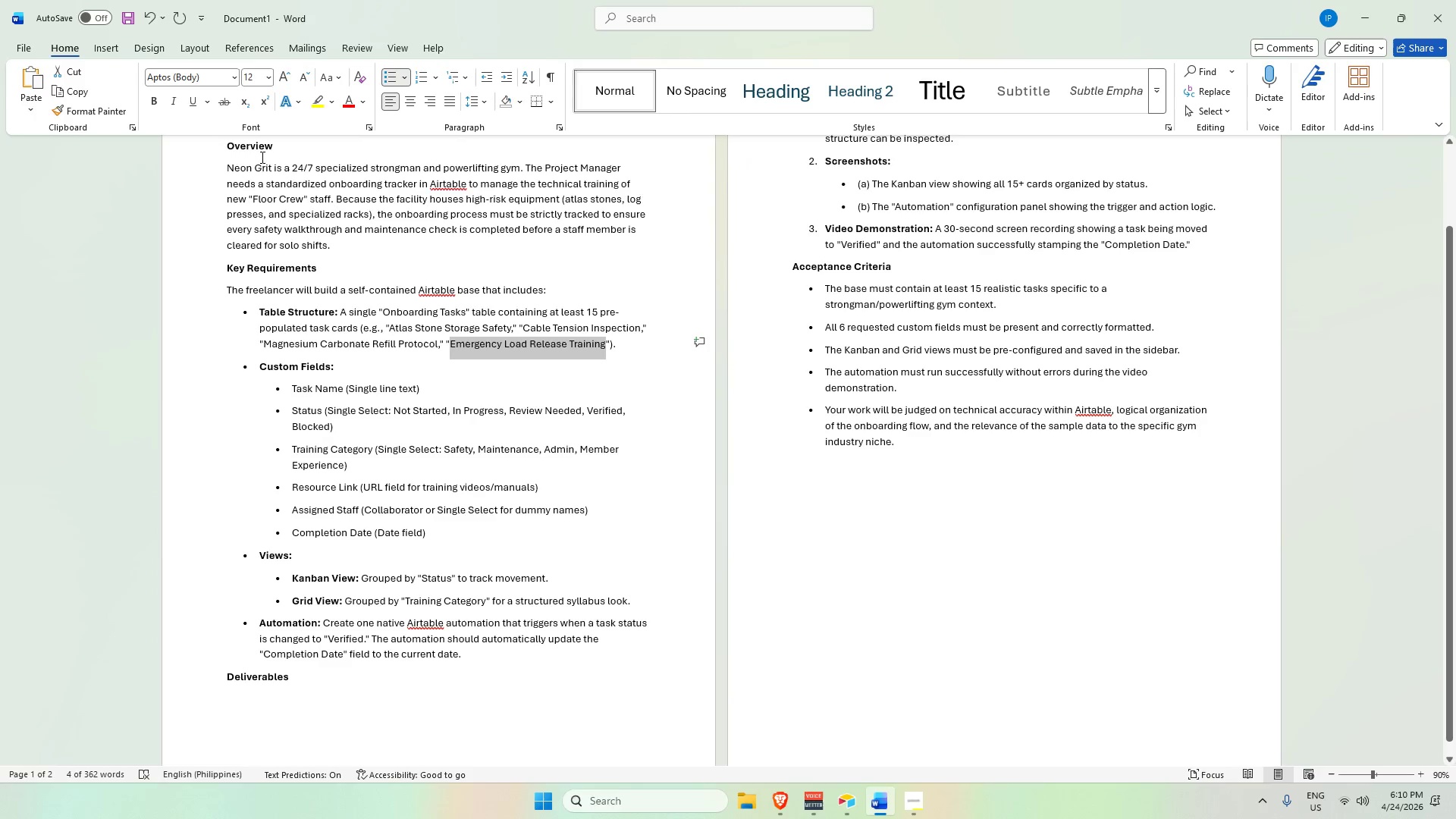 
key(Alt+Tab)
 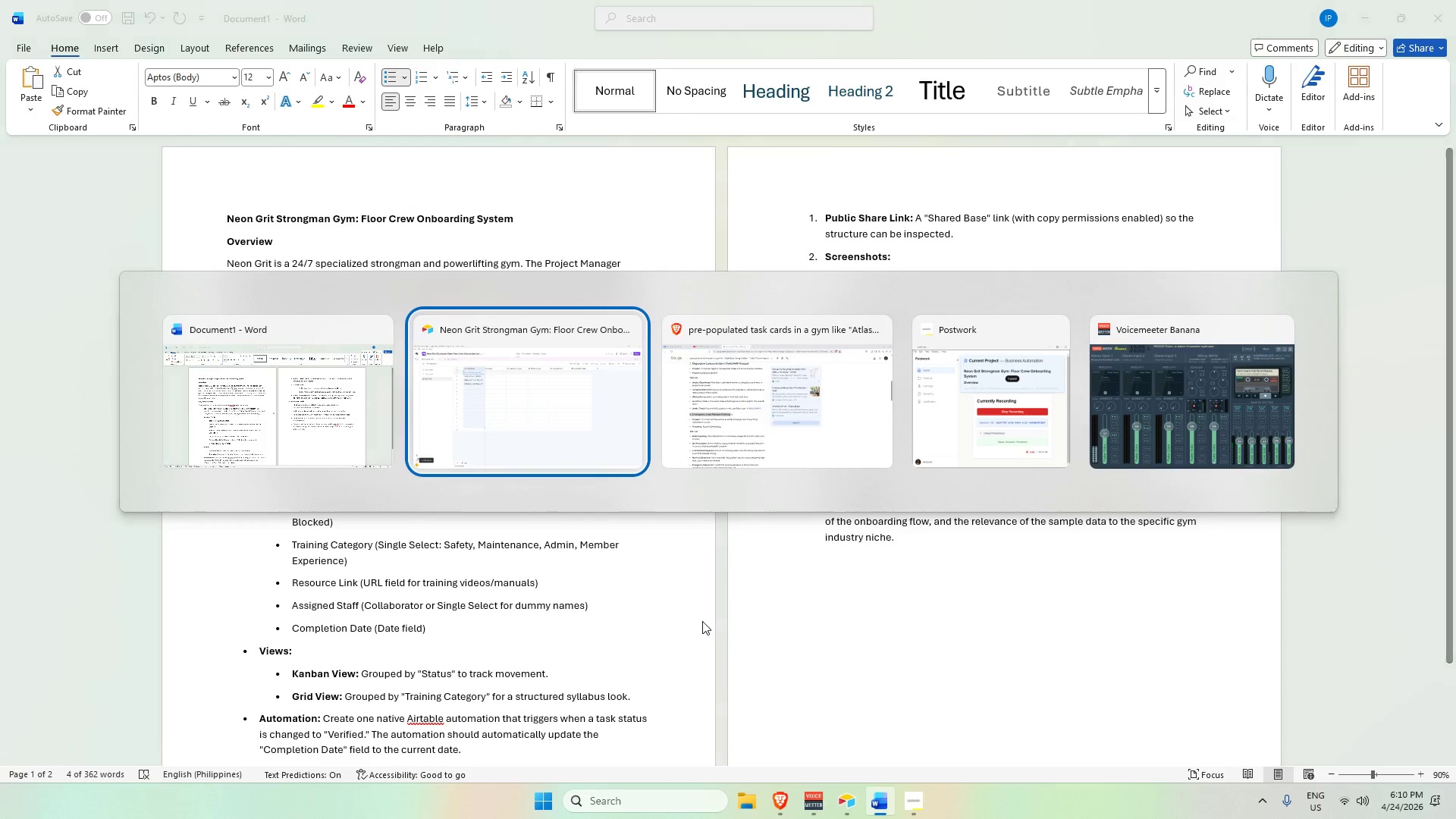 
scroll: coordinate [401, 334], scroll_direction: up, amount: 4.0
 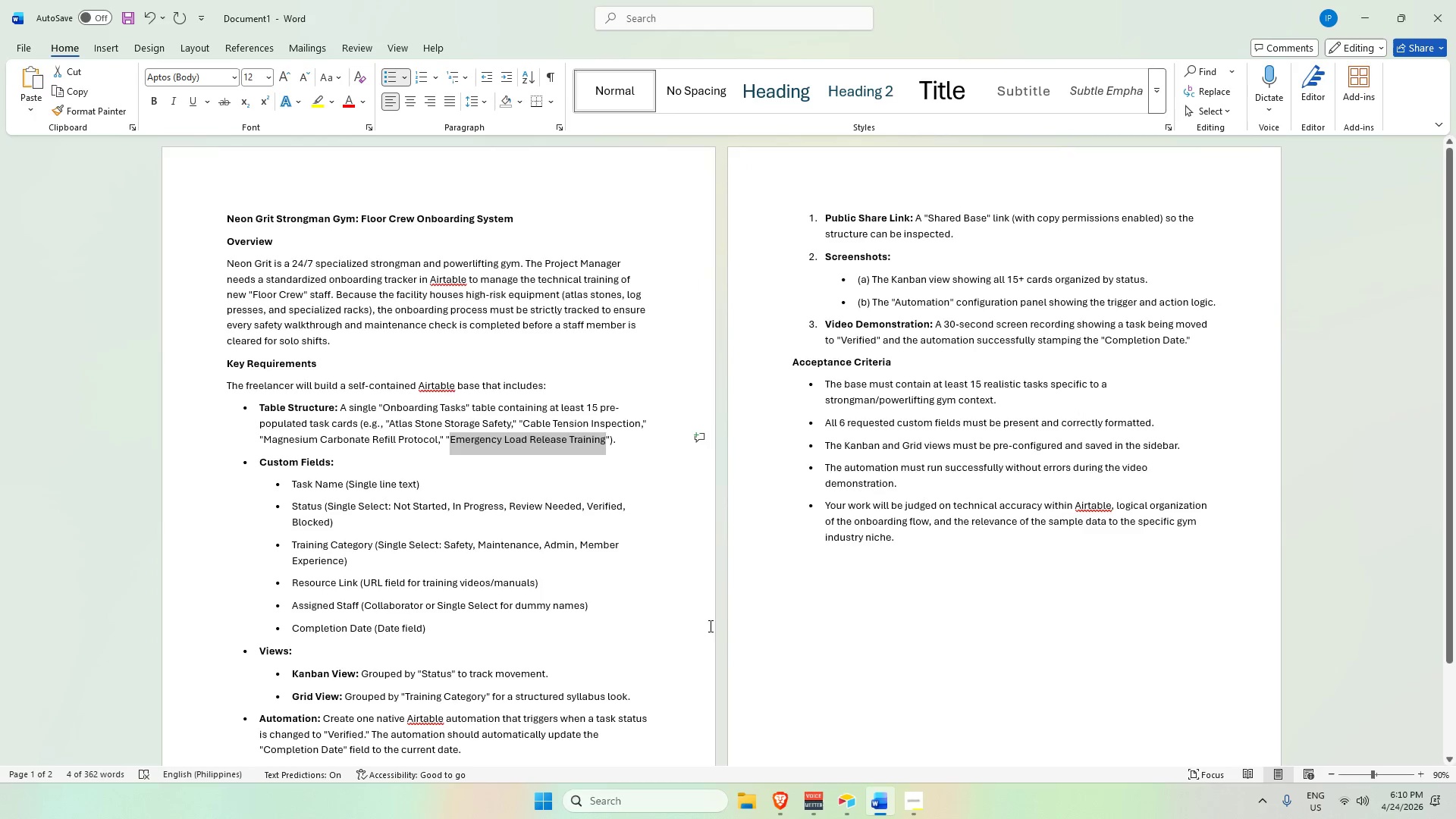 
key(Alt+Tab)
 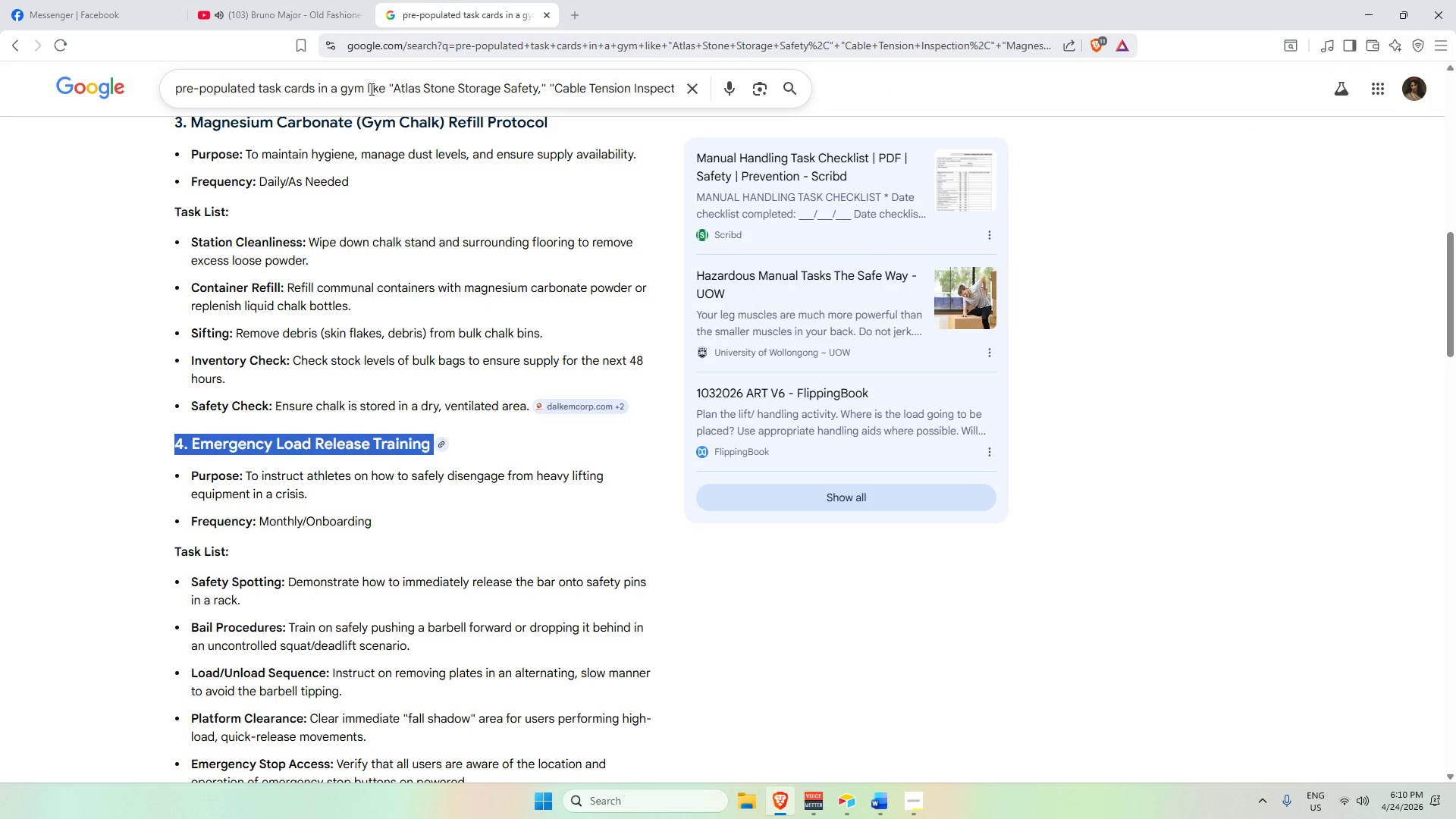 
left_click_drag(start_coordinate=[391, 84], to_coordinate=[934, 209])
 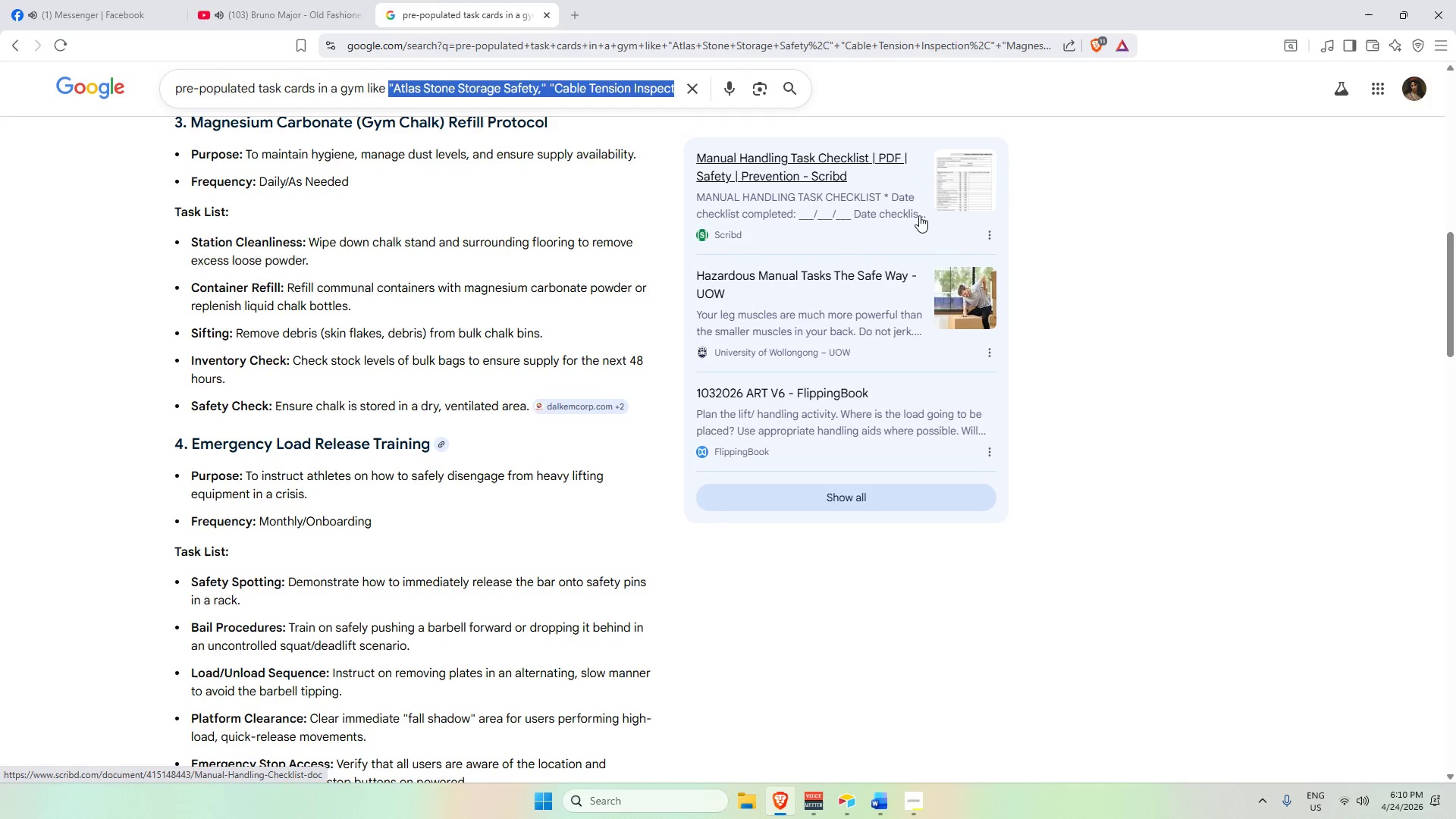 
key(Control+V)
 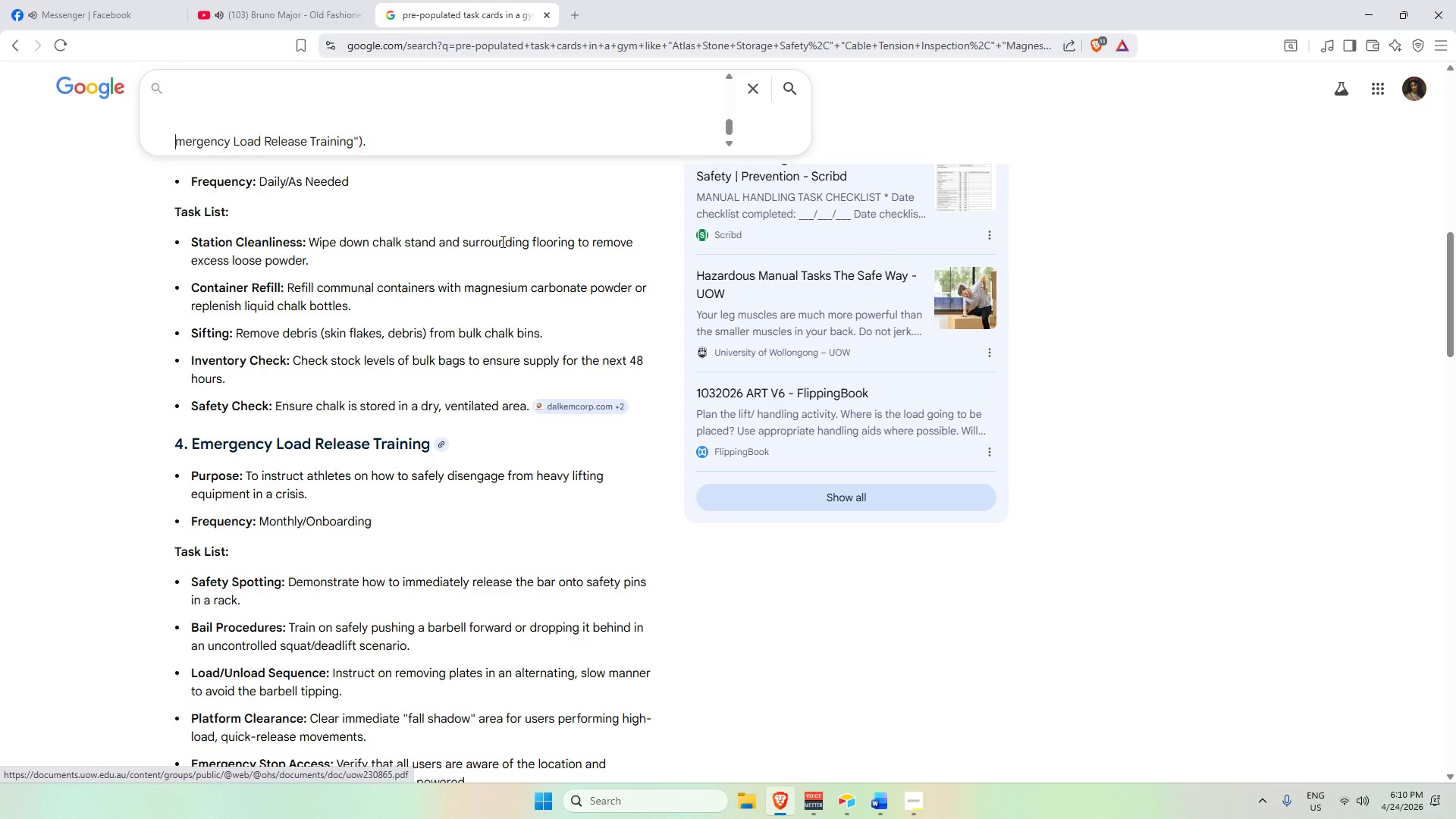 
left_click_drag(start_coordinate=[459, 154], to_coordinate=[22, 165])
 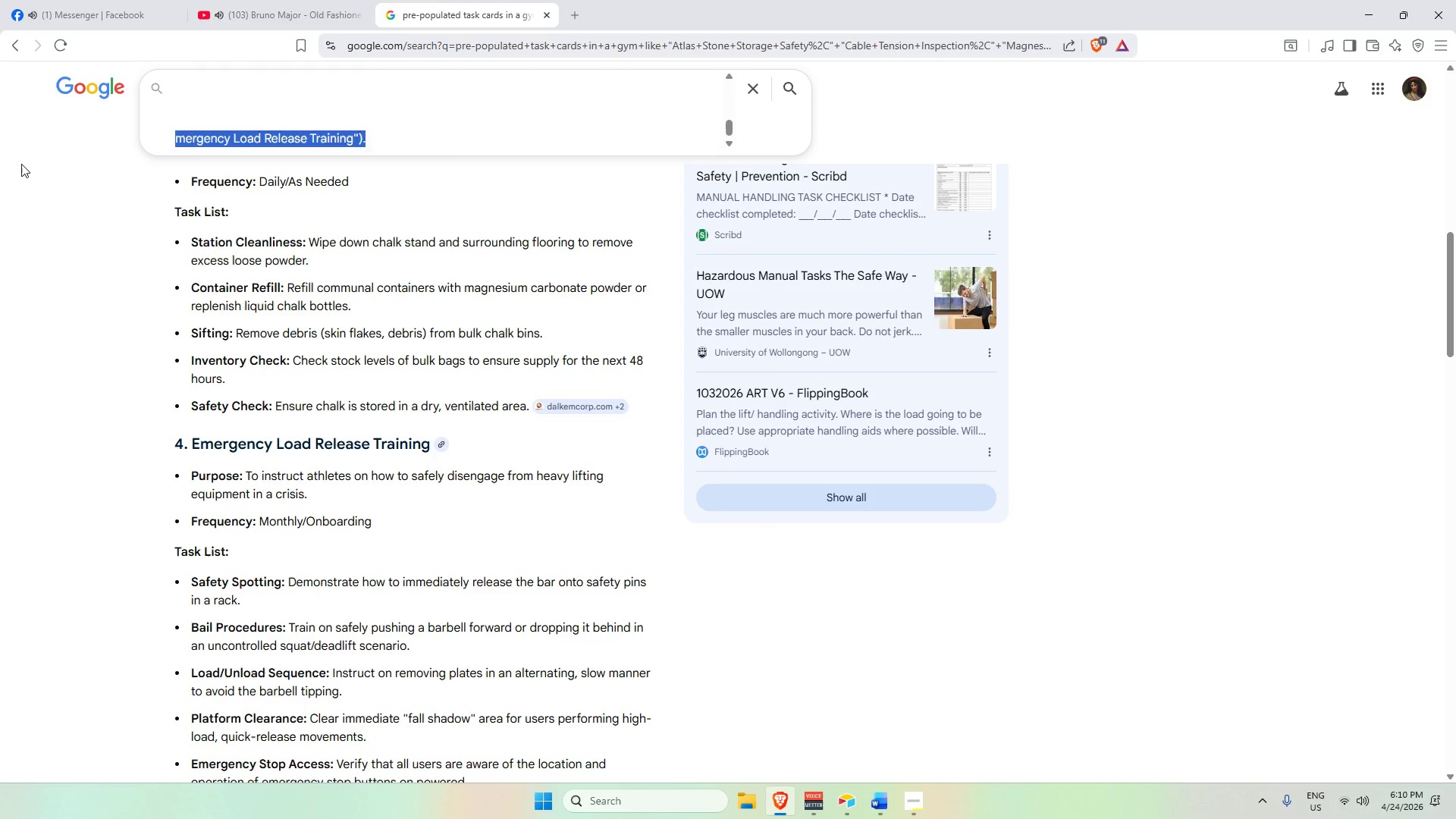 
key(Backspace)
 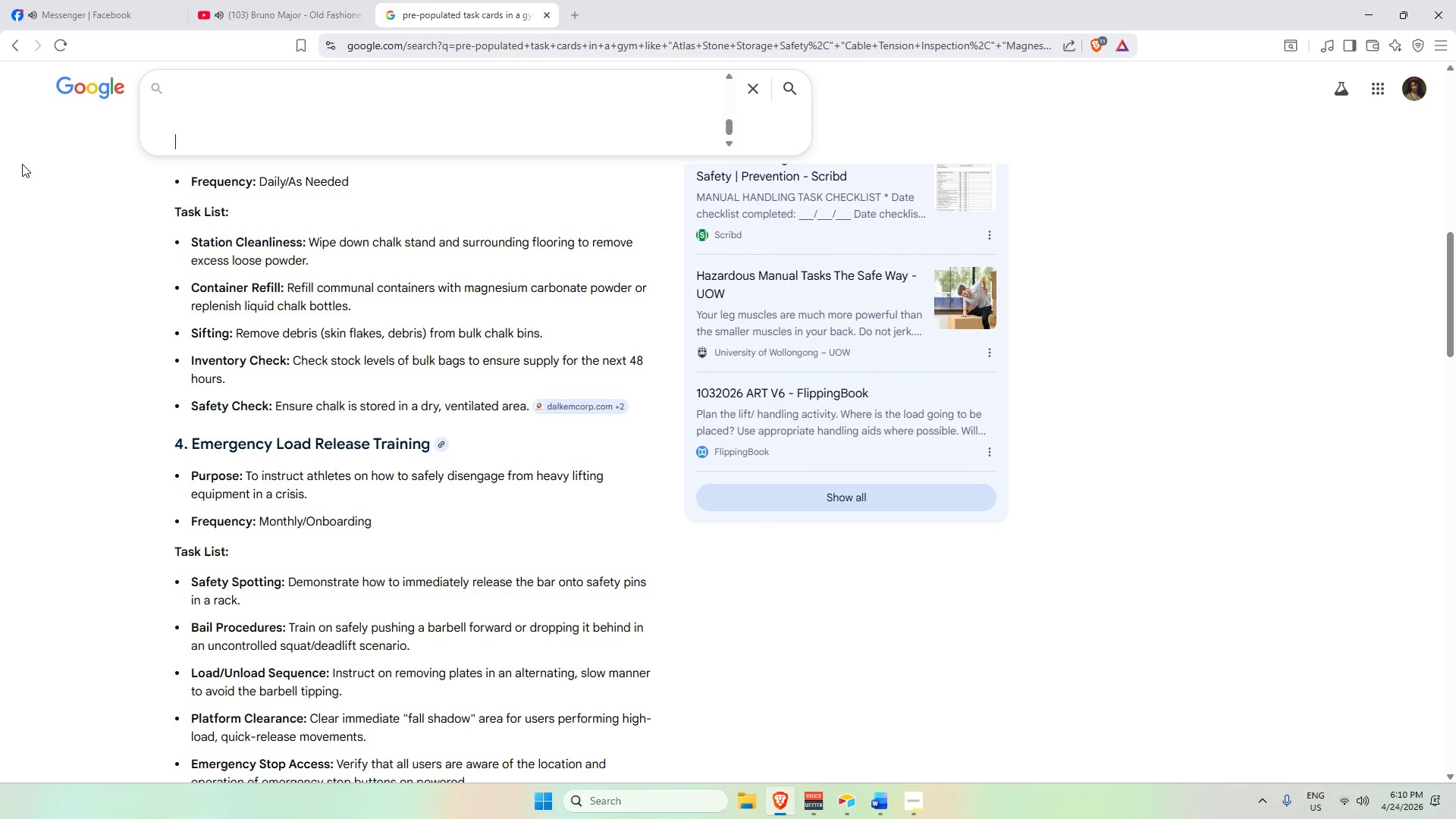 
hold_key(key=Backspace, duration=0.98)
 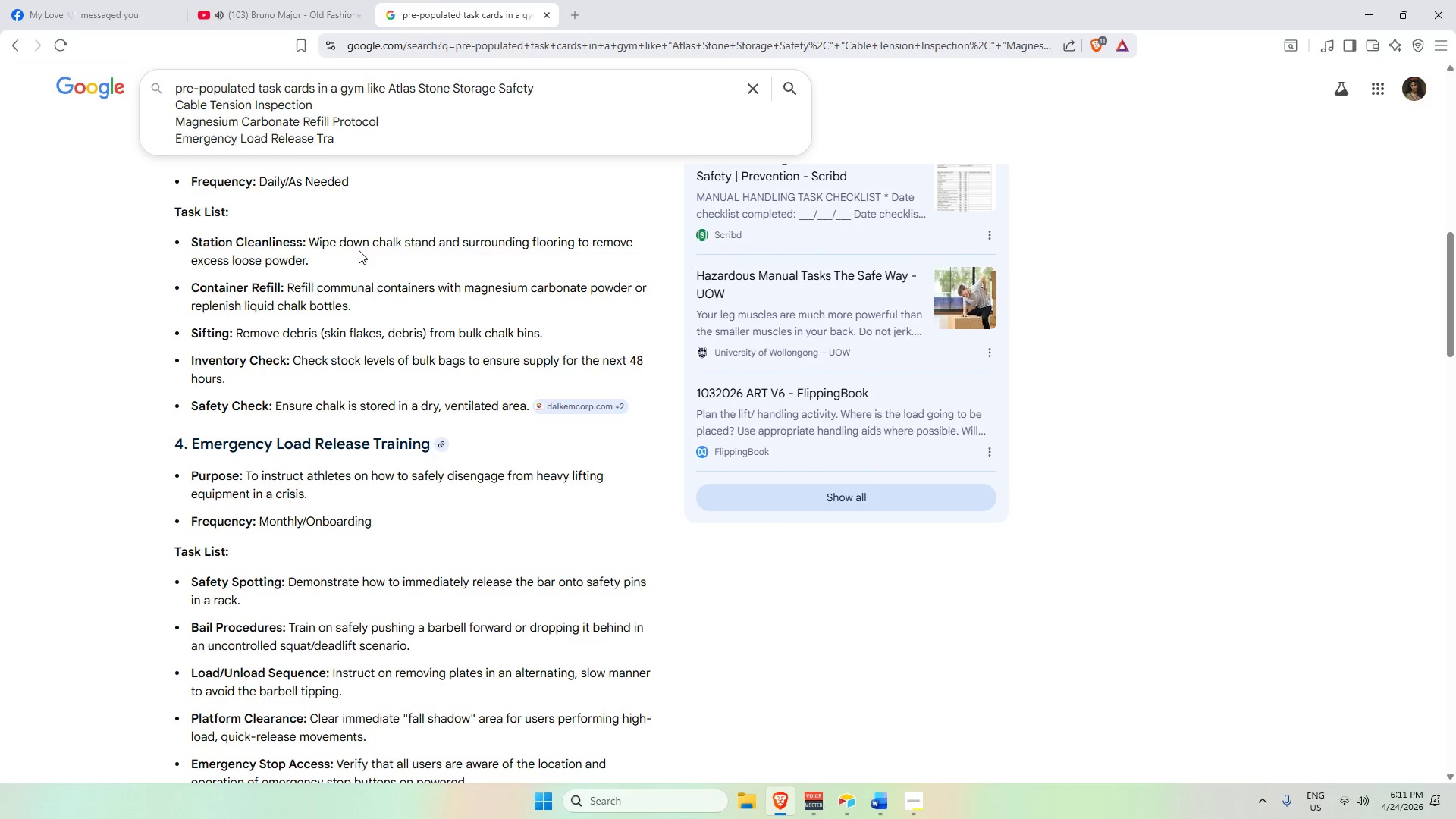 
type(ingn)
key(Backspace)
key(Backspace)
type(ing )
 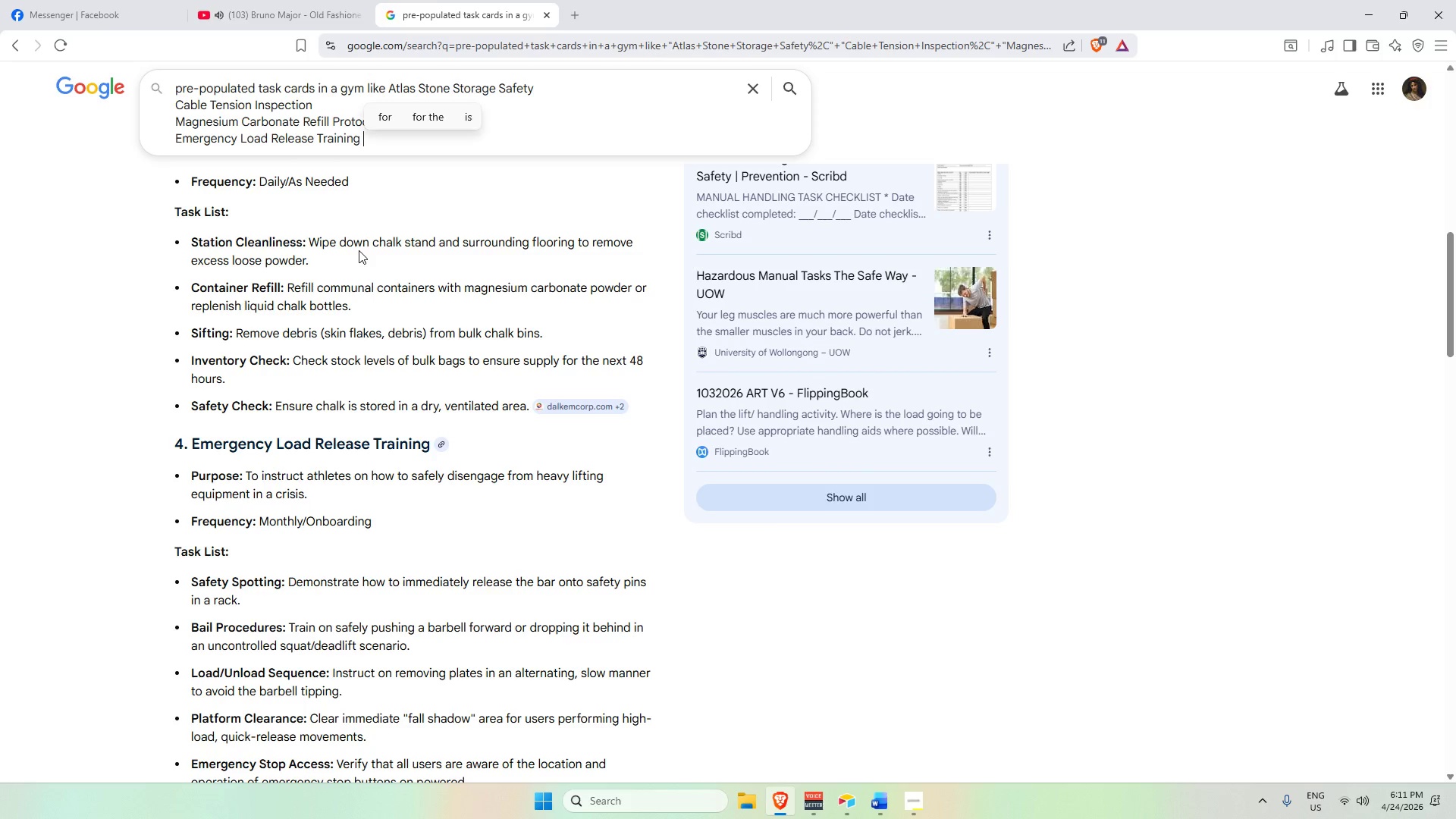 
key(Alt+AltLeft)
 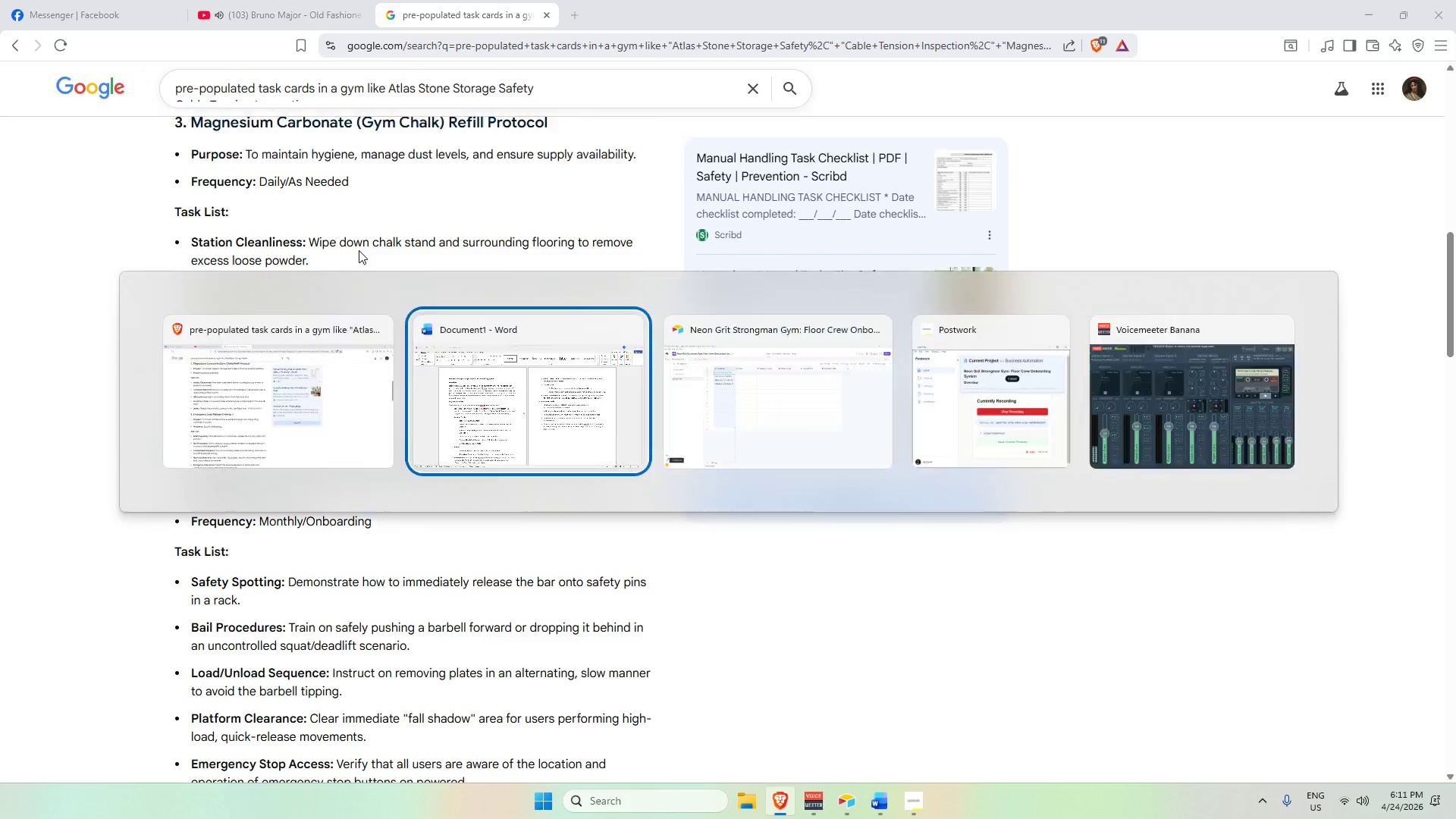 
key(Alt+Tab)
 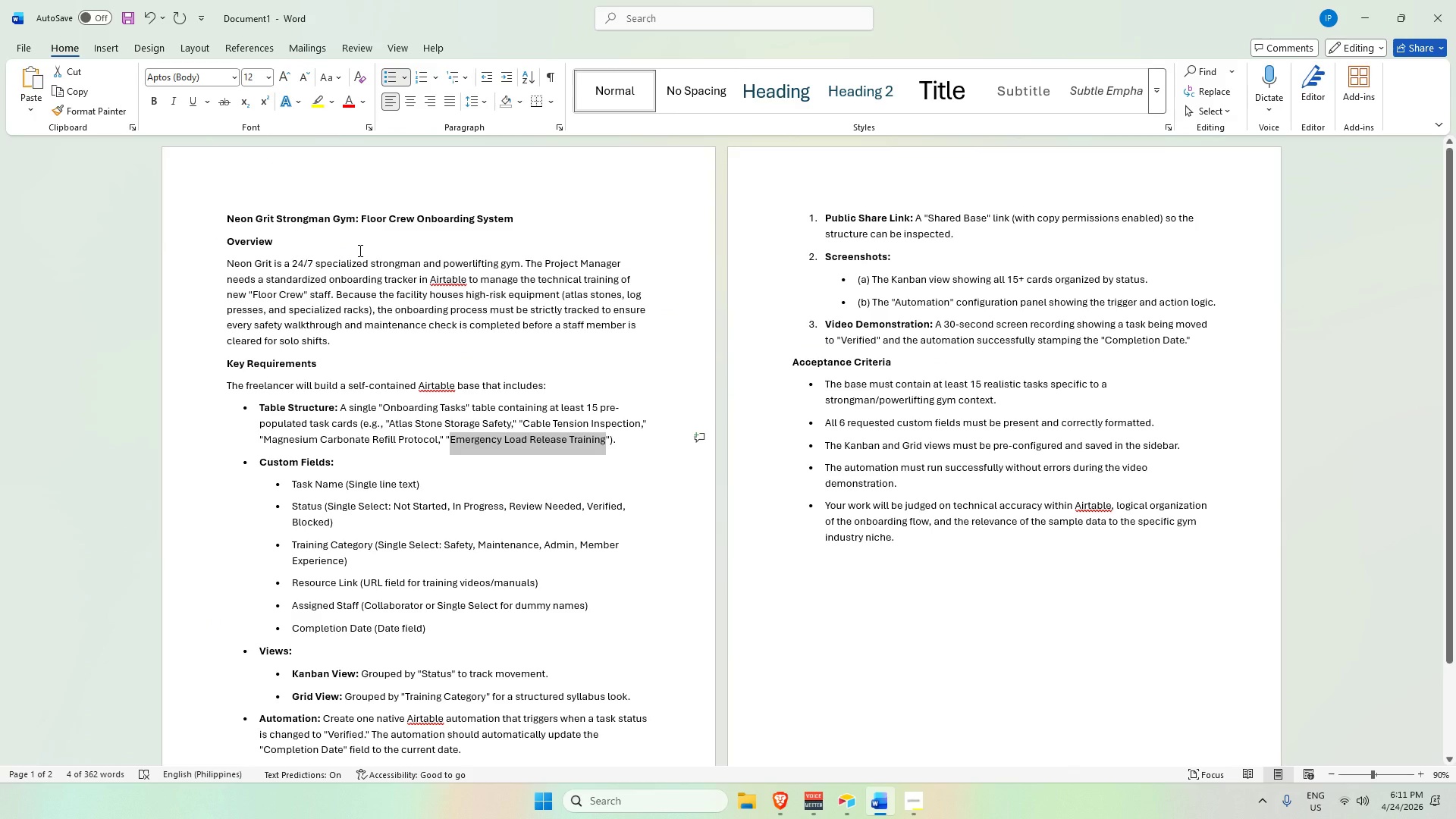 
key(Alt+AltLeft)
 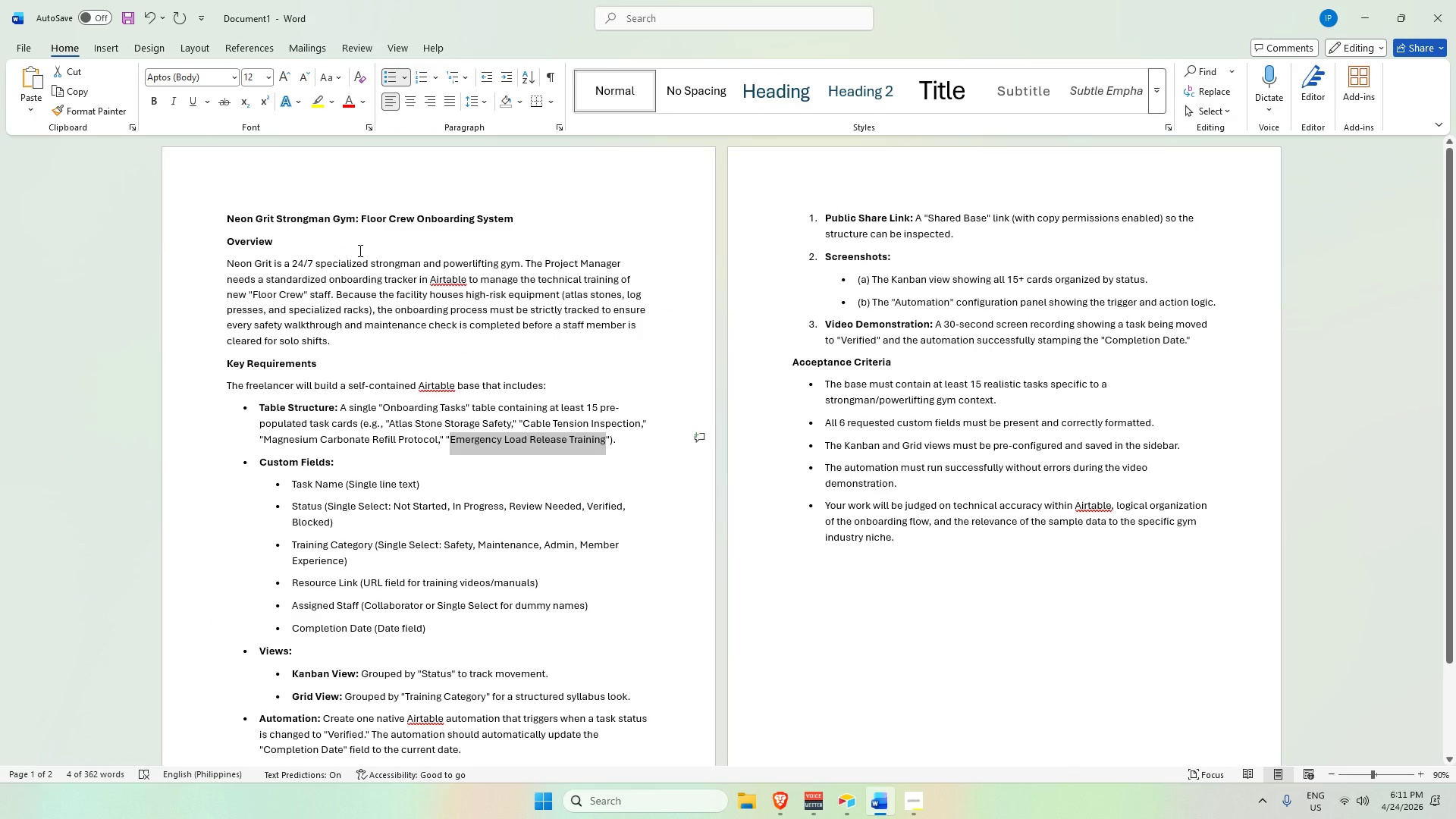 
key(Alt+Tab)
 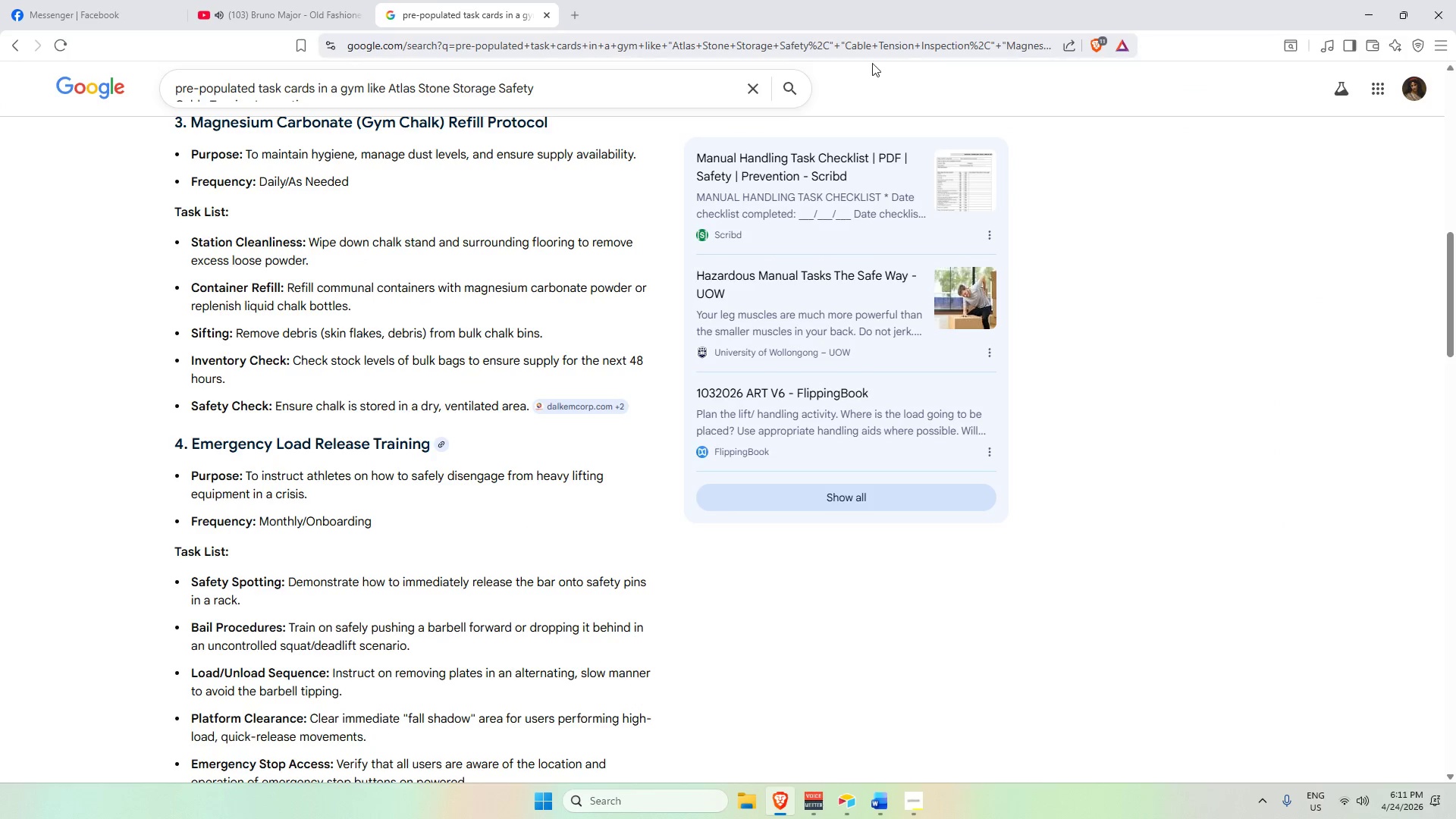 
left_click([686, 86])
 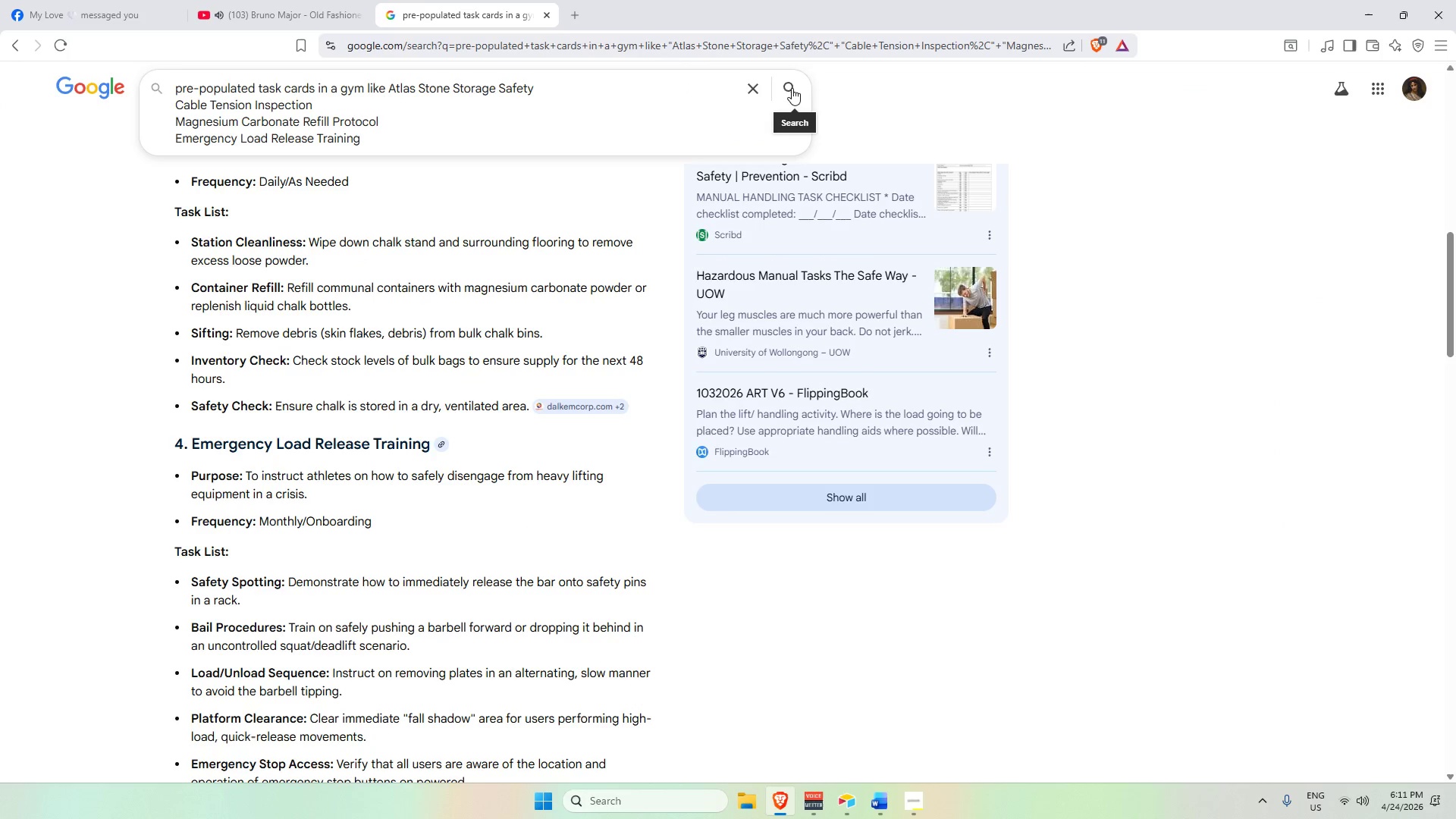 
left_click([792, 84])
 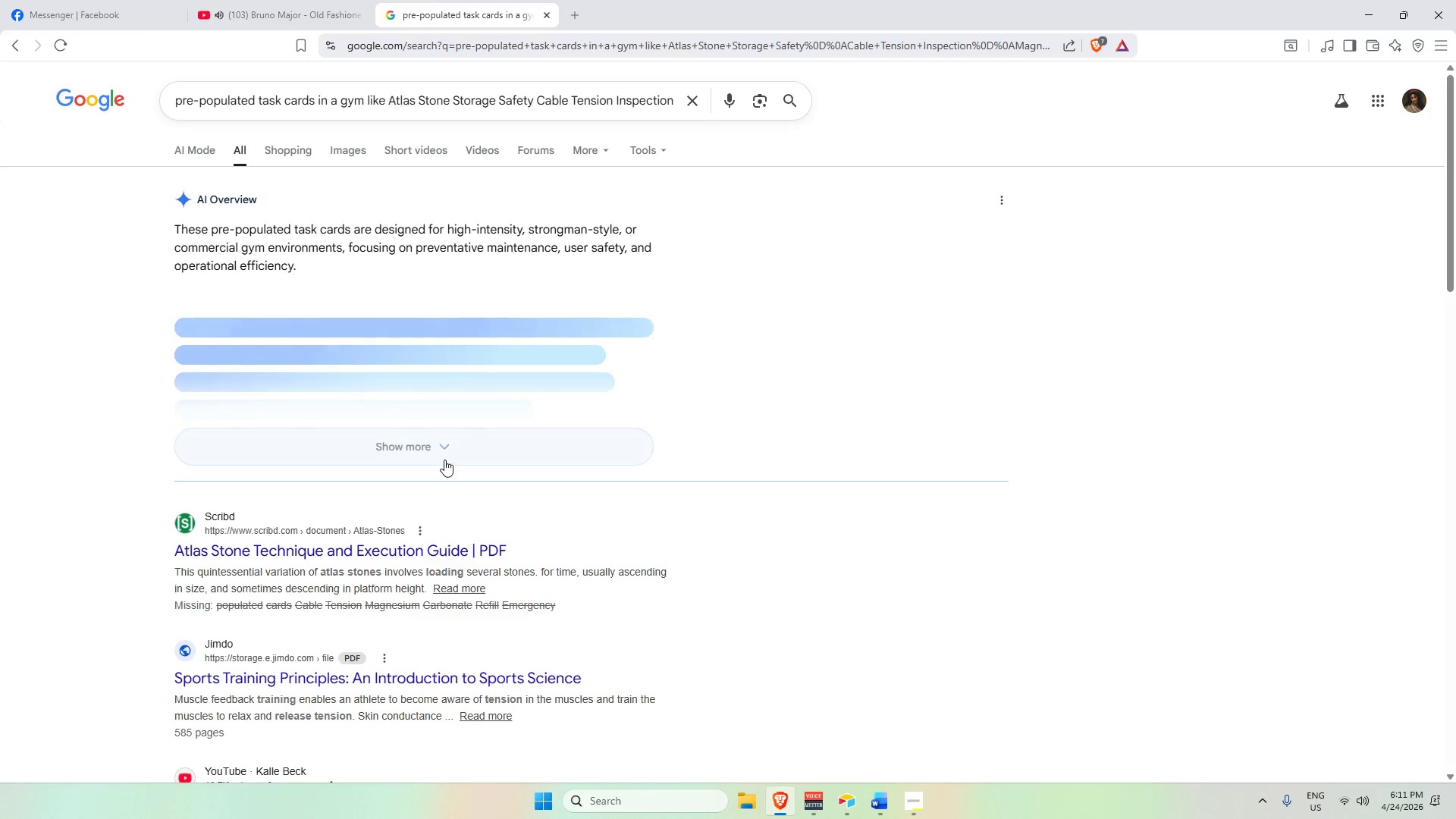 
left_click([434, 445])
 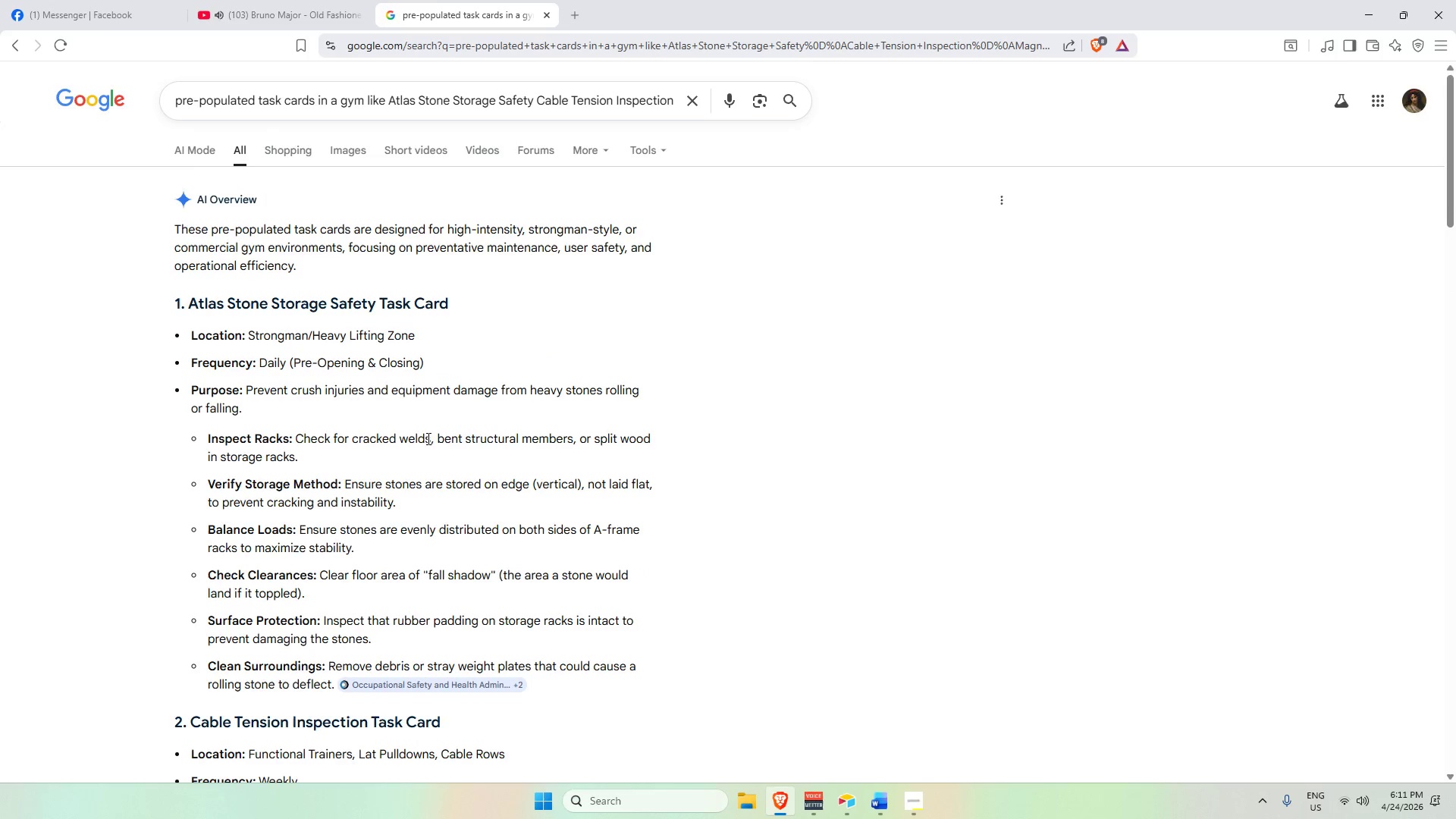 
scroll: coordinate [315, 514], scroll_direction: down, amount: 14.0
 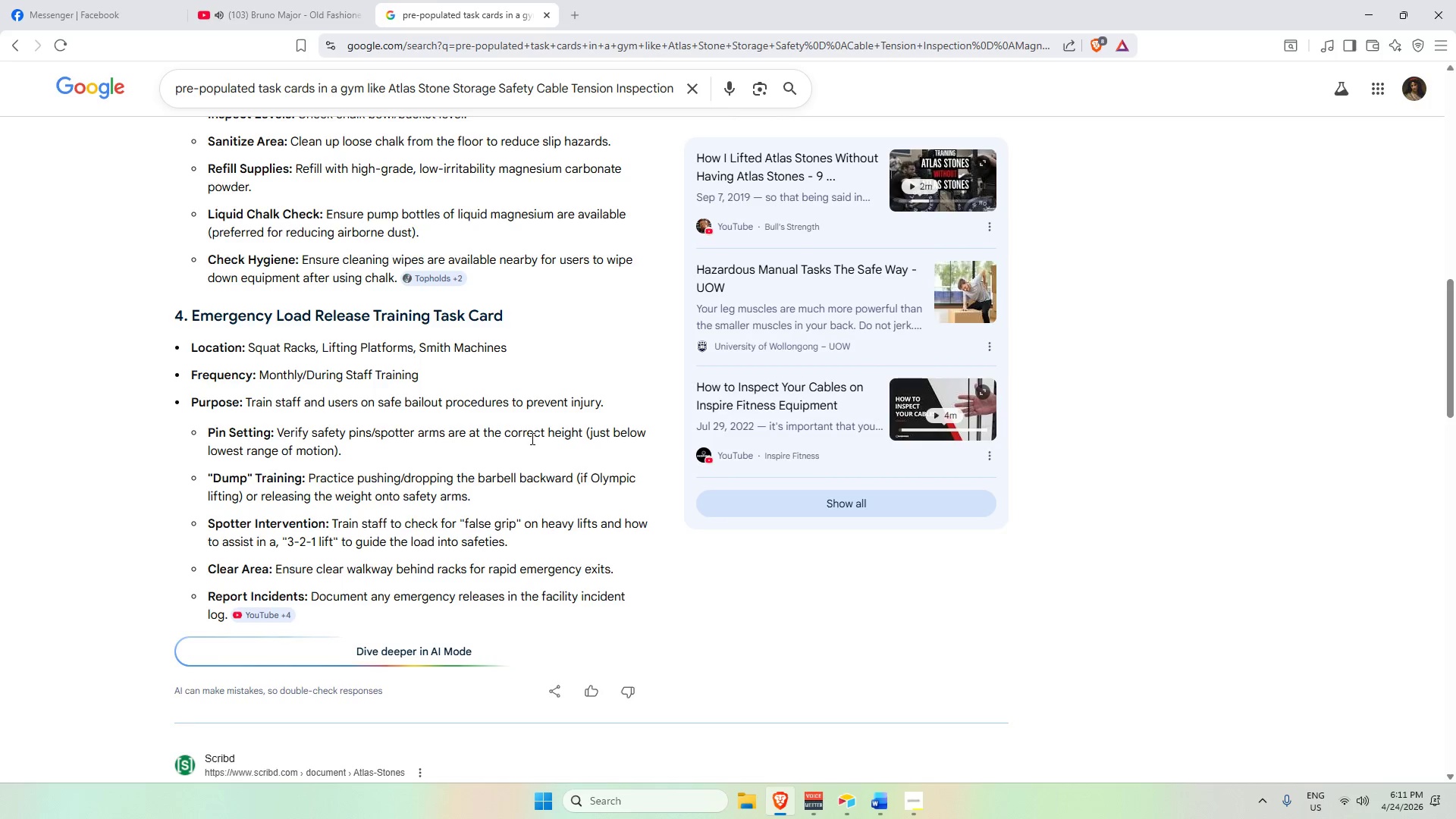 
left_click([78, 0])
 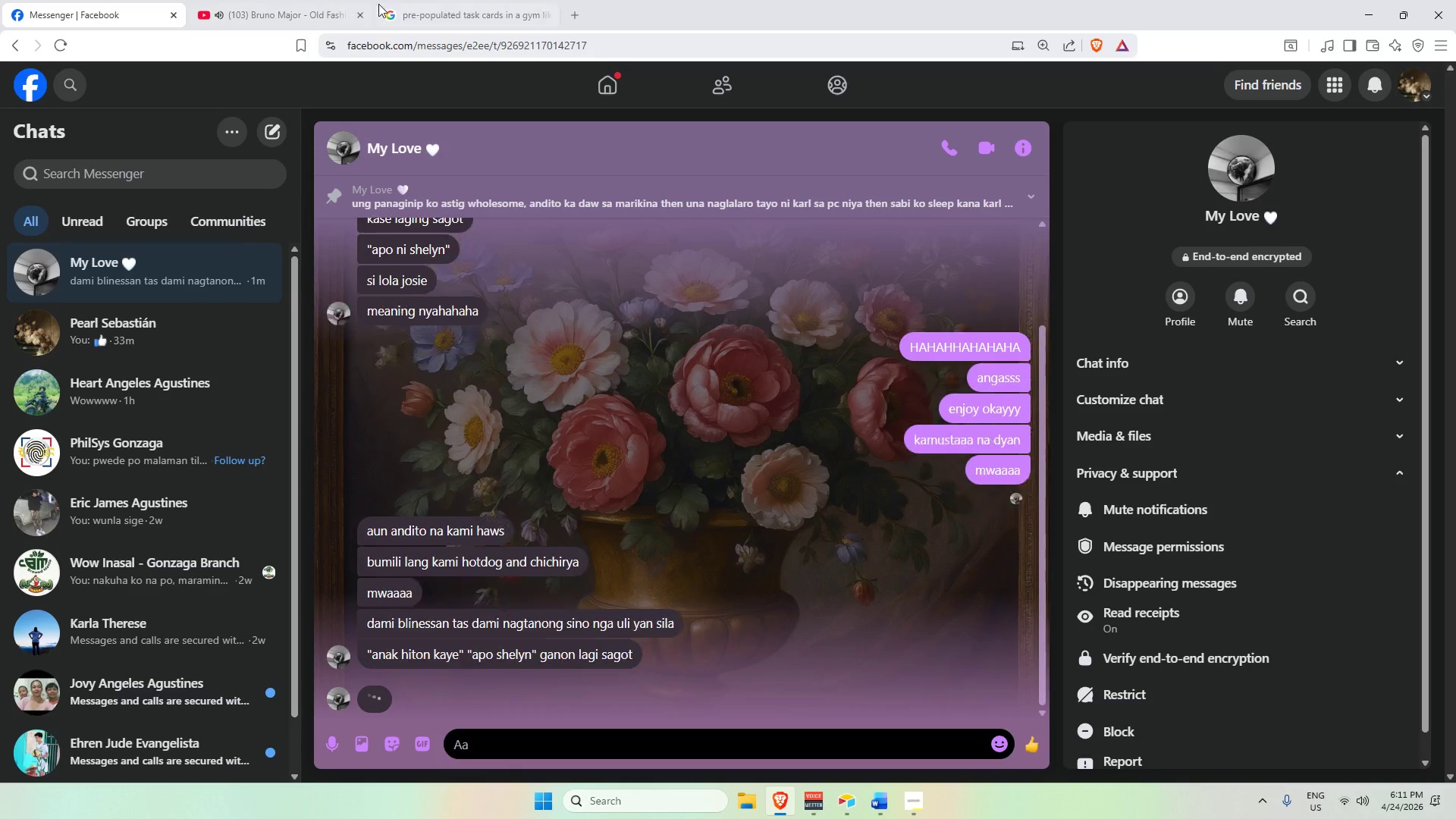 
left_click([434, 0])
 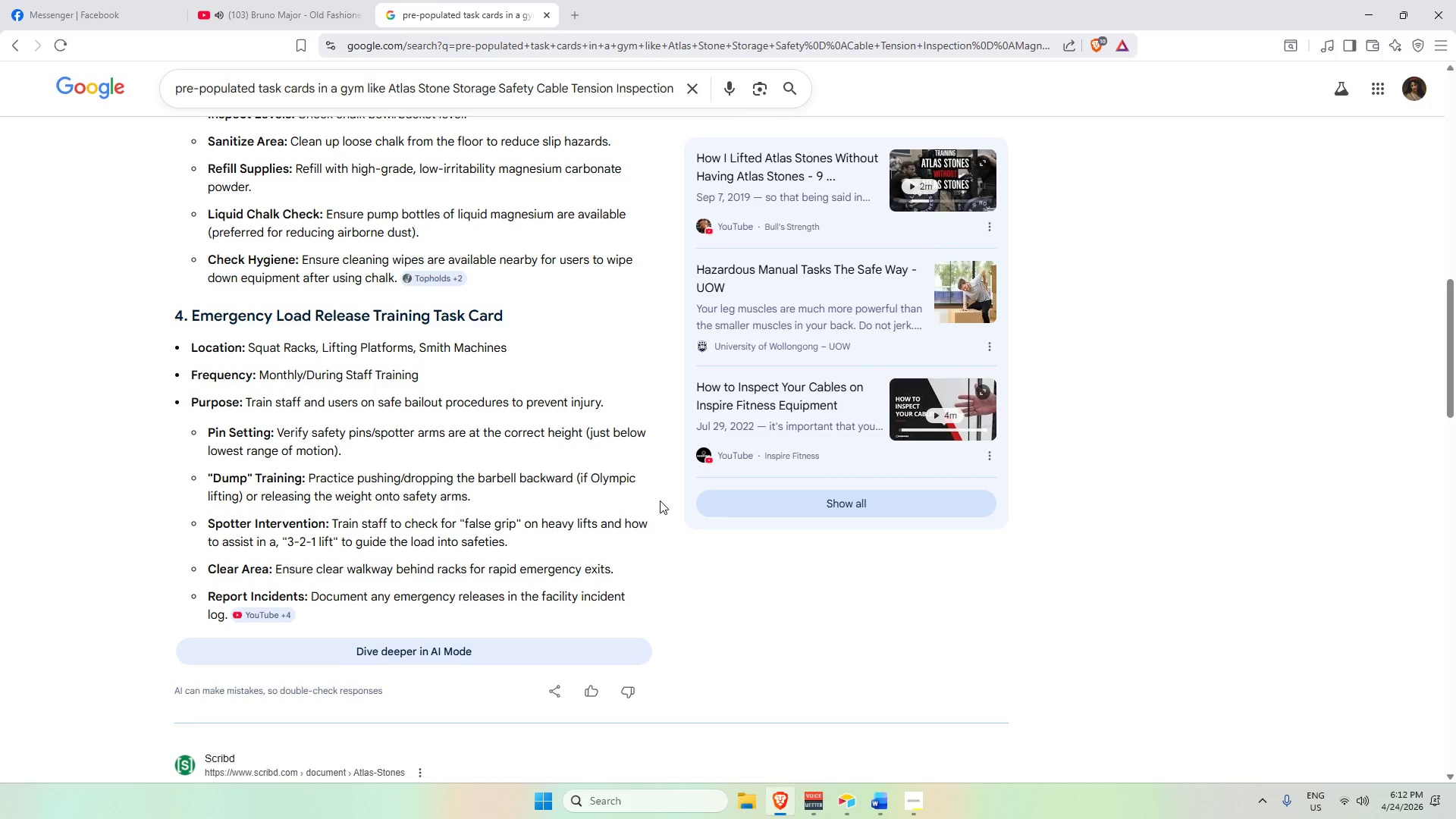 
wait(51.95)
 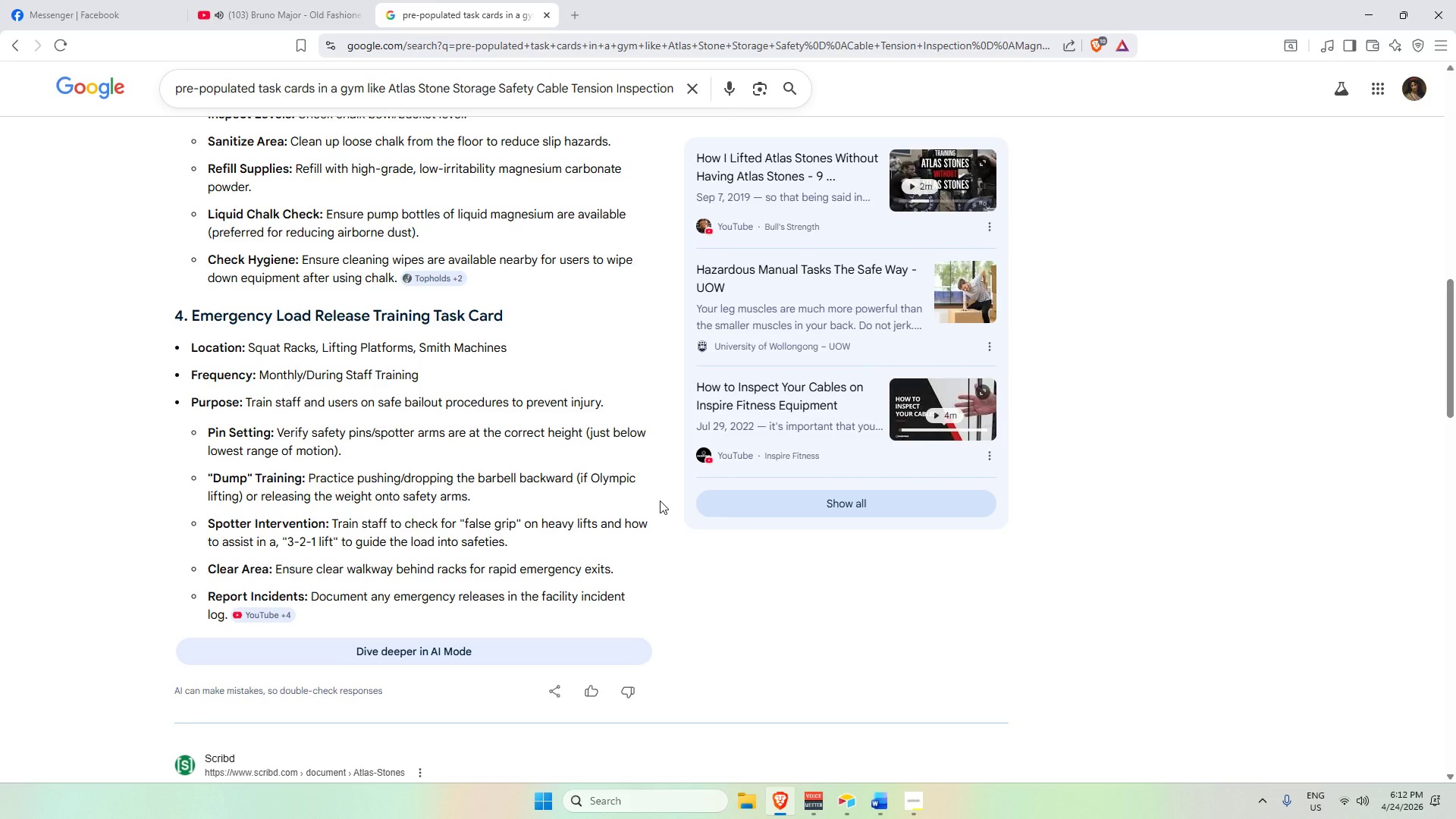 
scroll: coordinate [325, 648], scroll_direction: down, amount: 4.0
 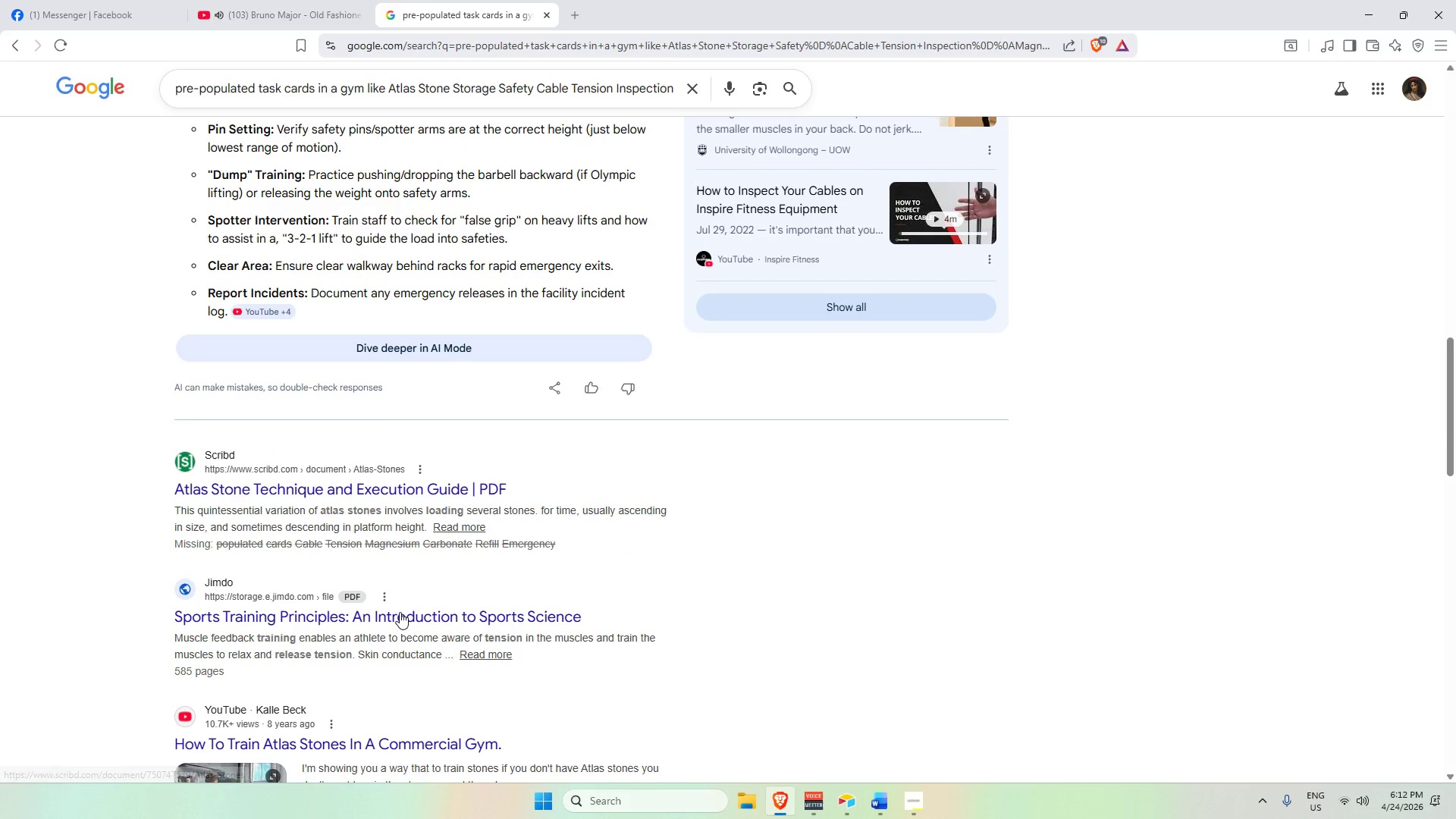 
scroll: coordinate [431, 666], scroll_direction: up, amount: 21.0
 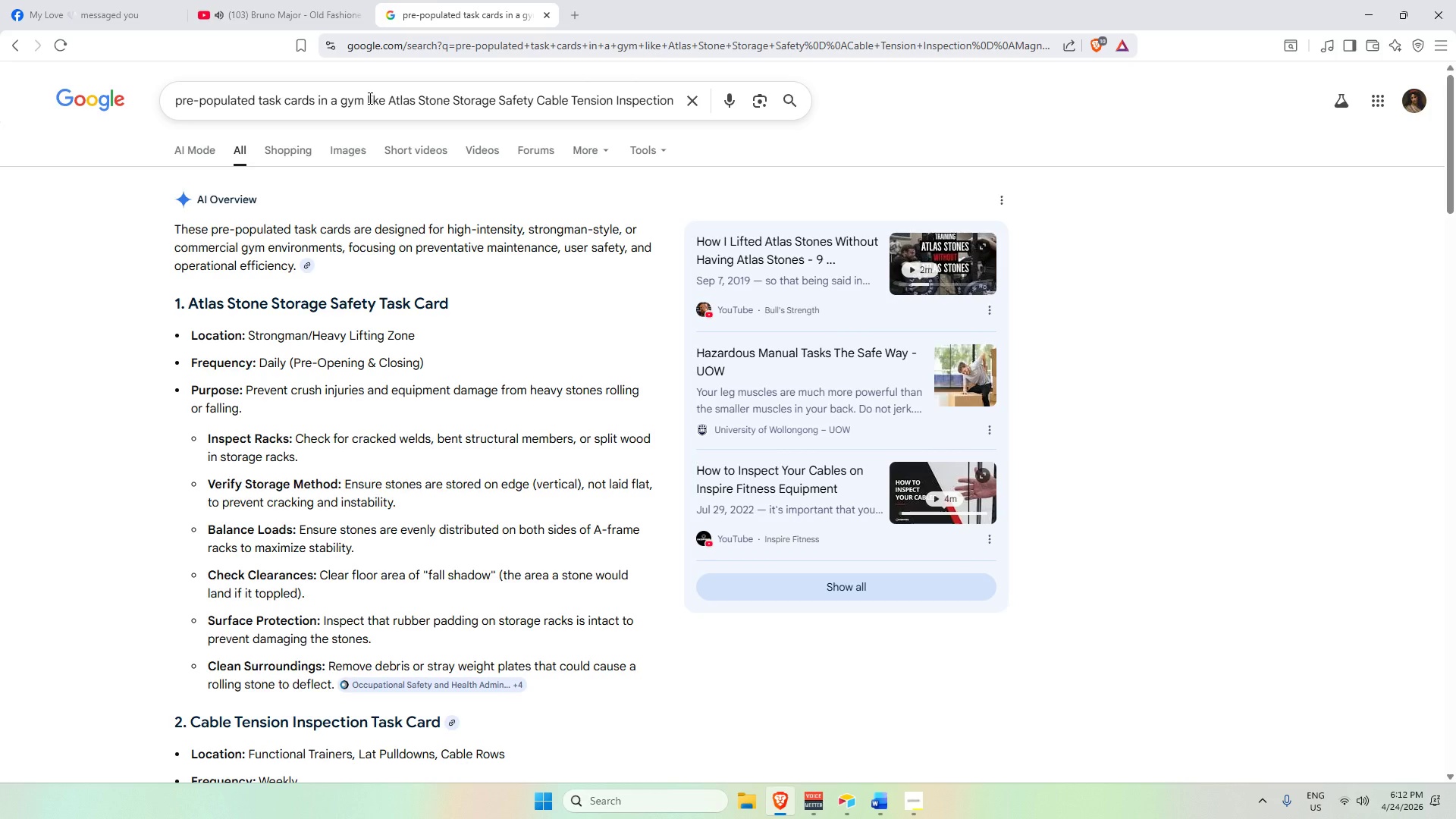 
left_click_drag(start_coordinate=[367, 98], to_coordinate=[818, 106])
 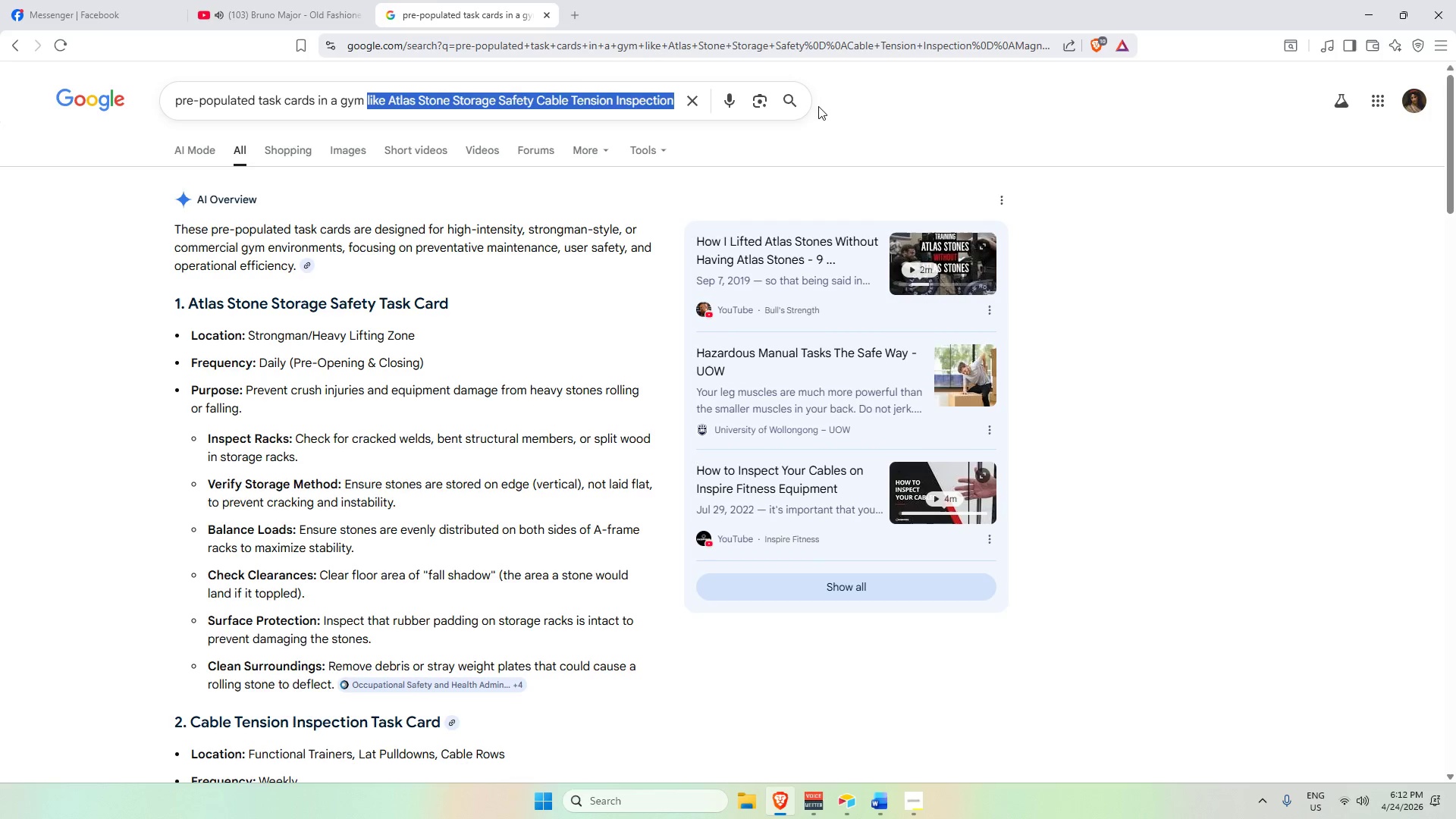 
key(Backspace)
 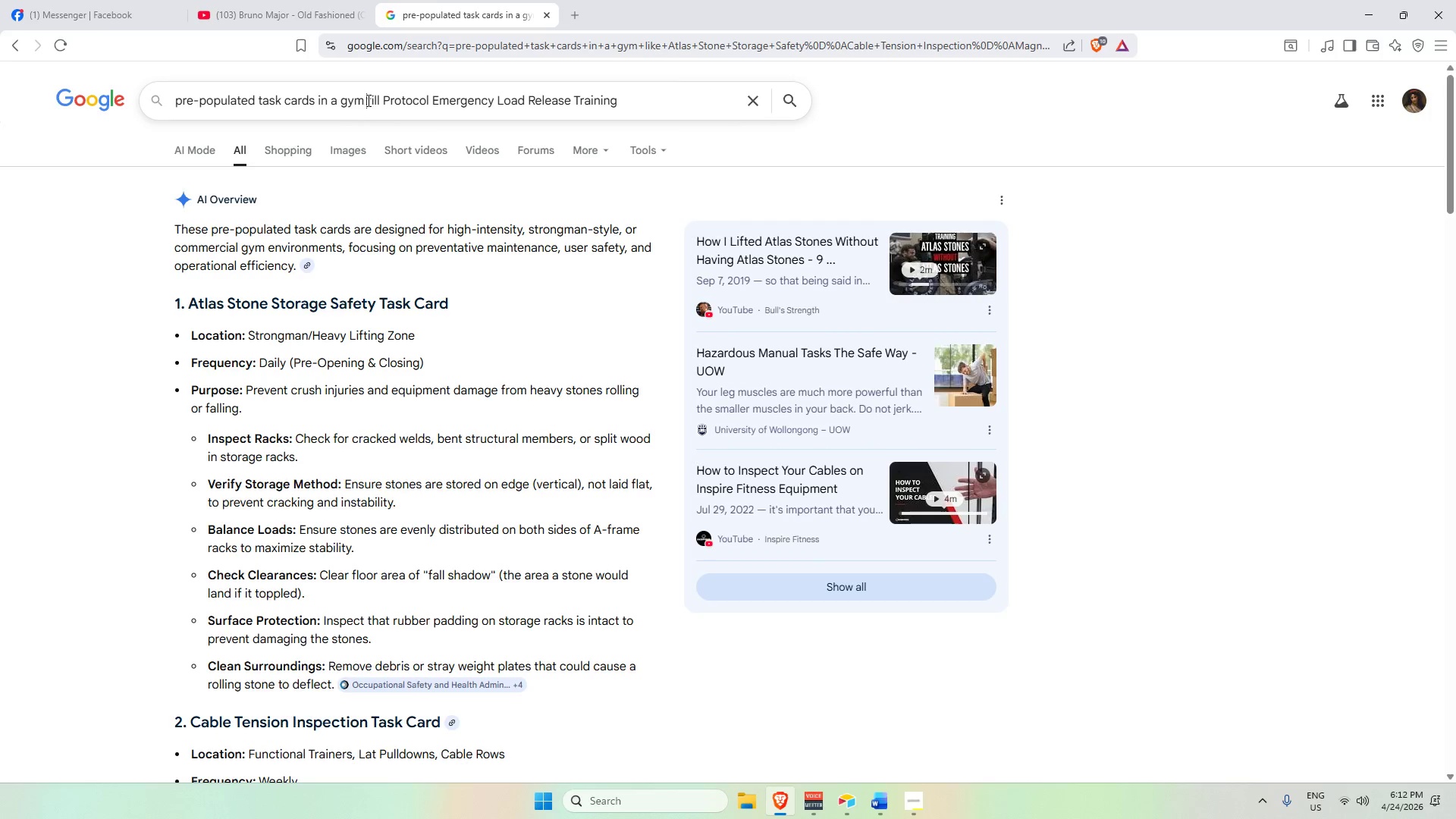 
left_click_drag(start_coordinate=[364, 98], to_coordinate=[966, 121])
 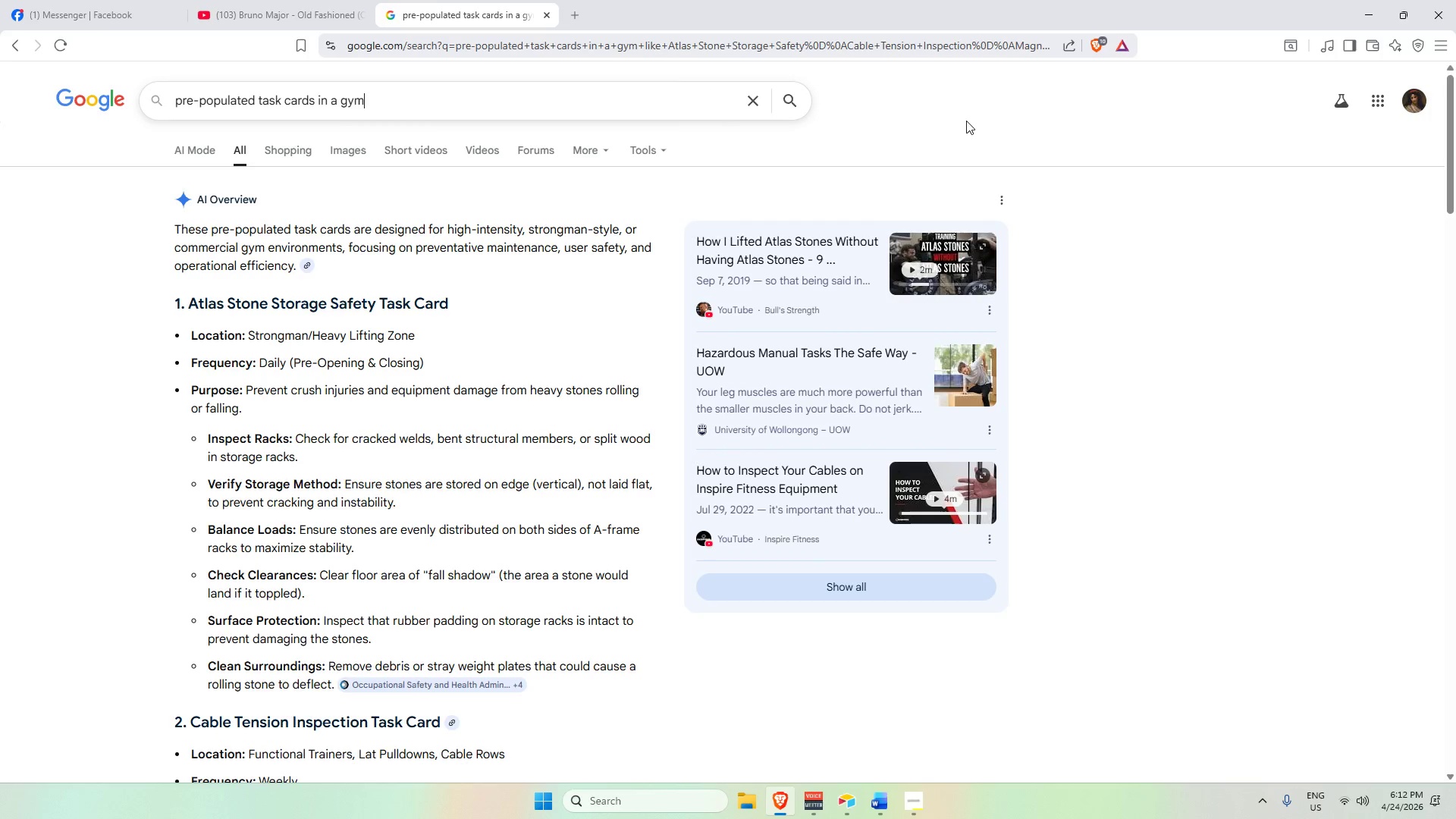 
key(Backspace)
 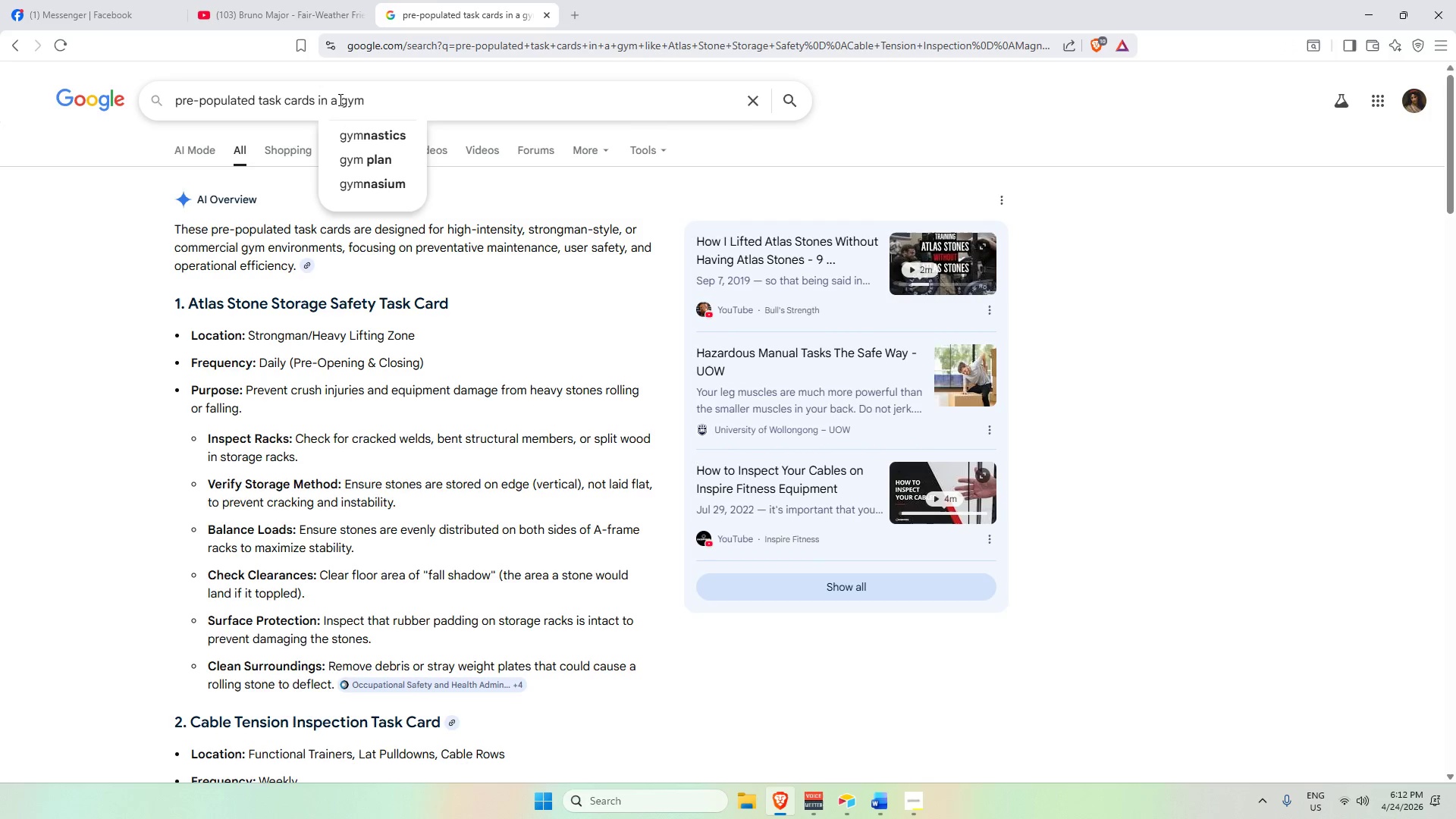 
key(Enter)
 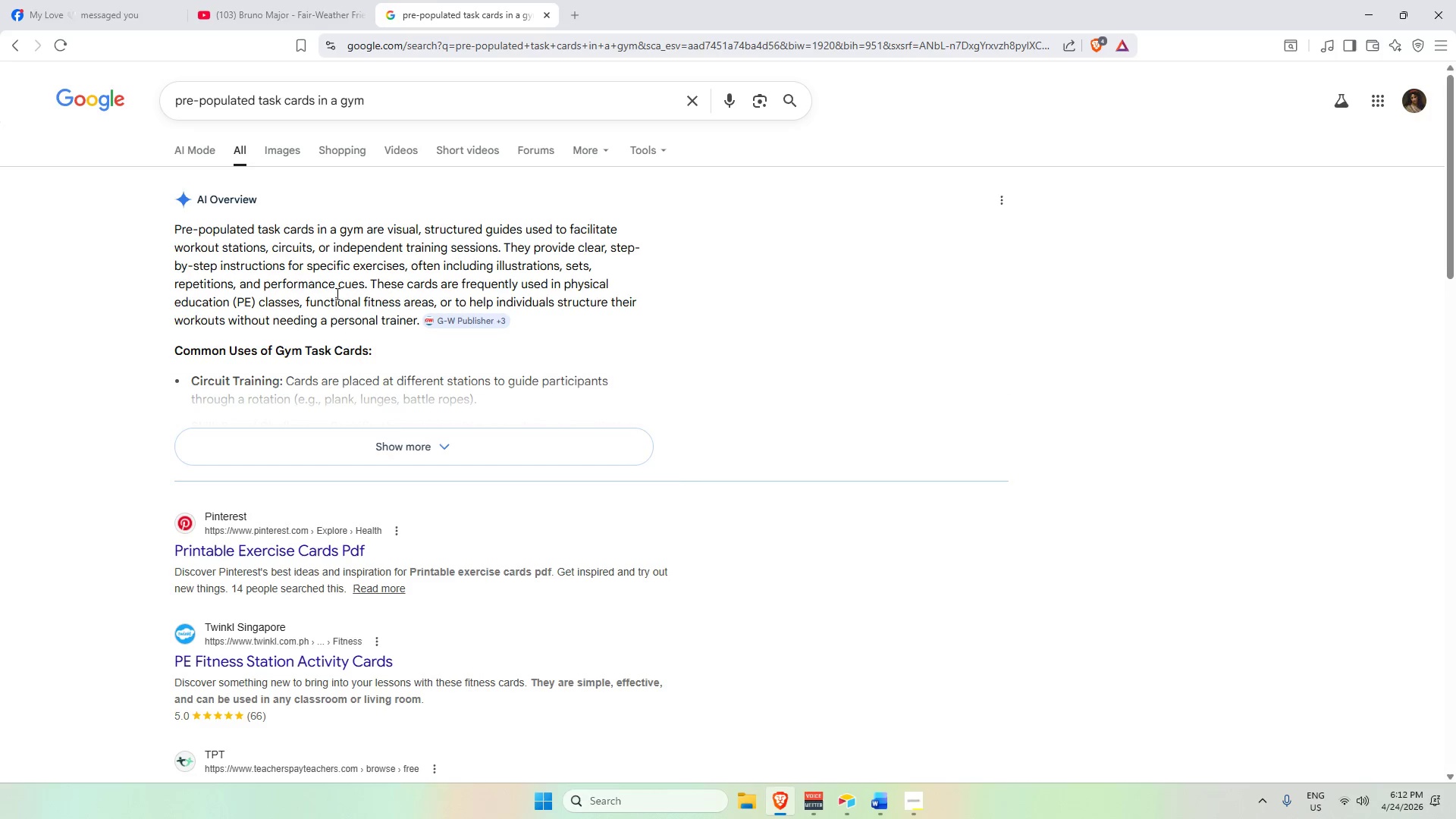 
left_click([453, 436])
 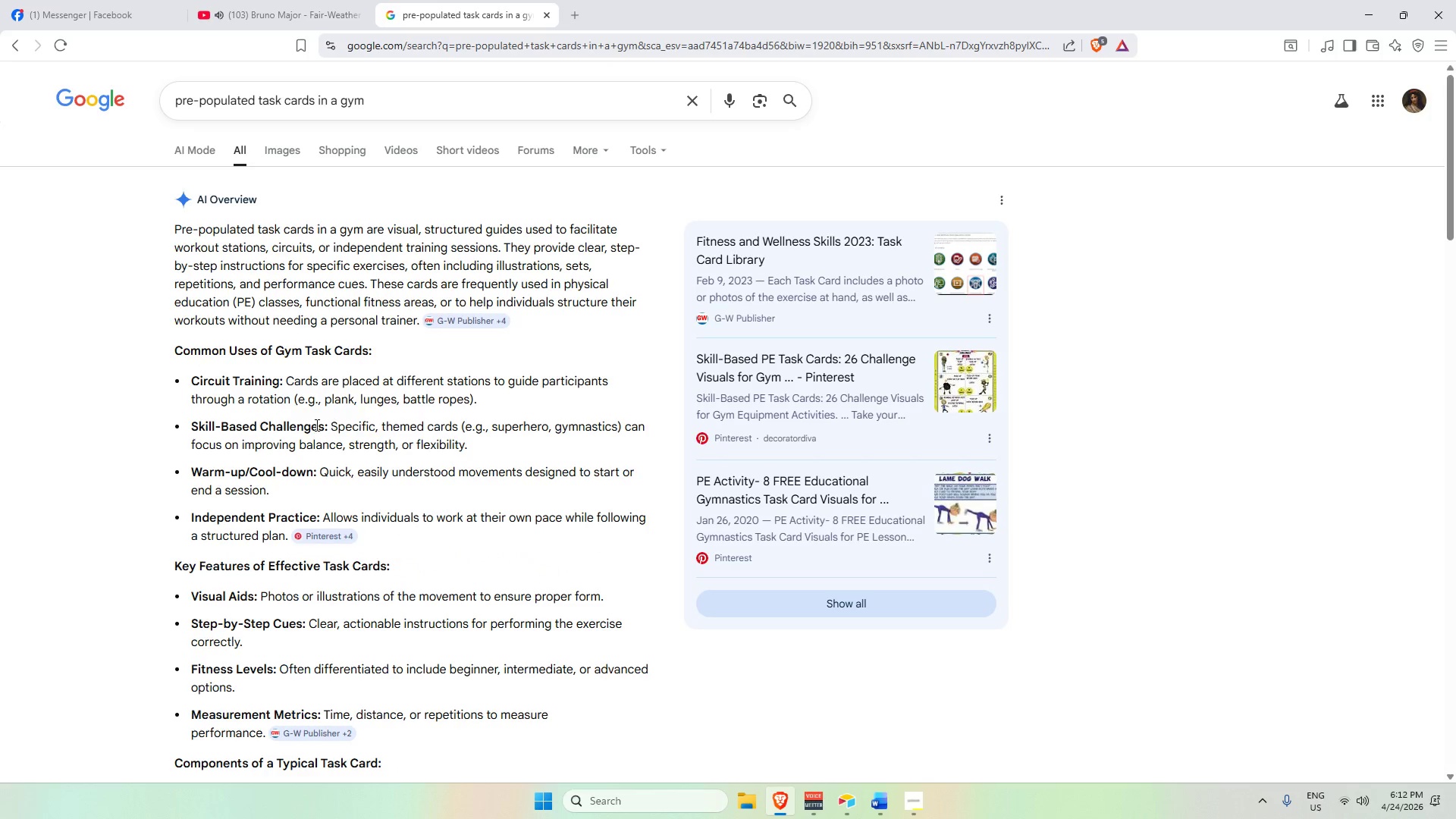 
scroll: coordinate [340, 431], scroll_direction: down, amount: 1.0
 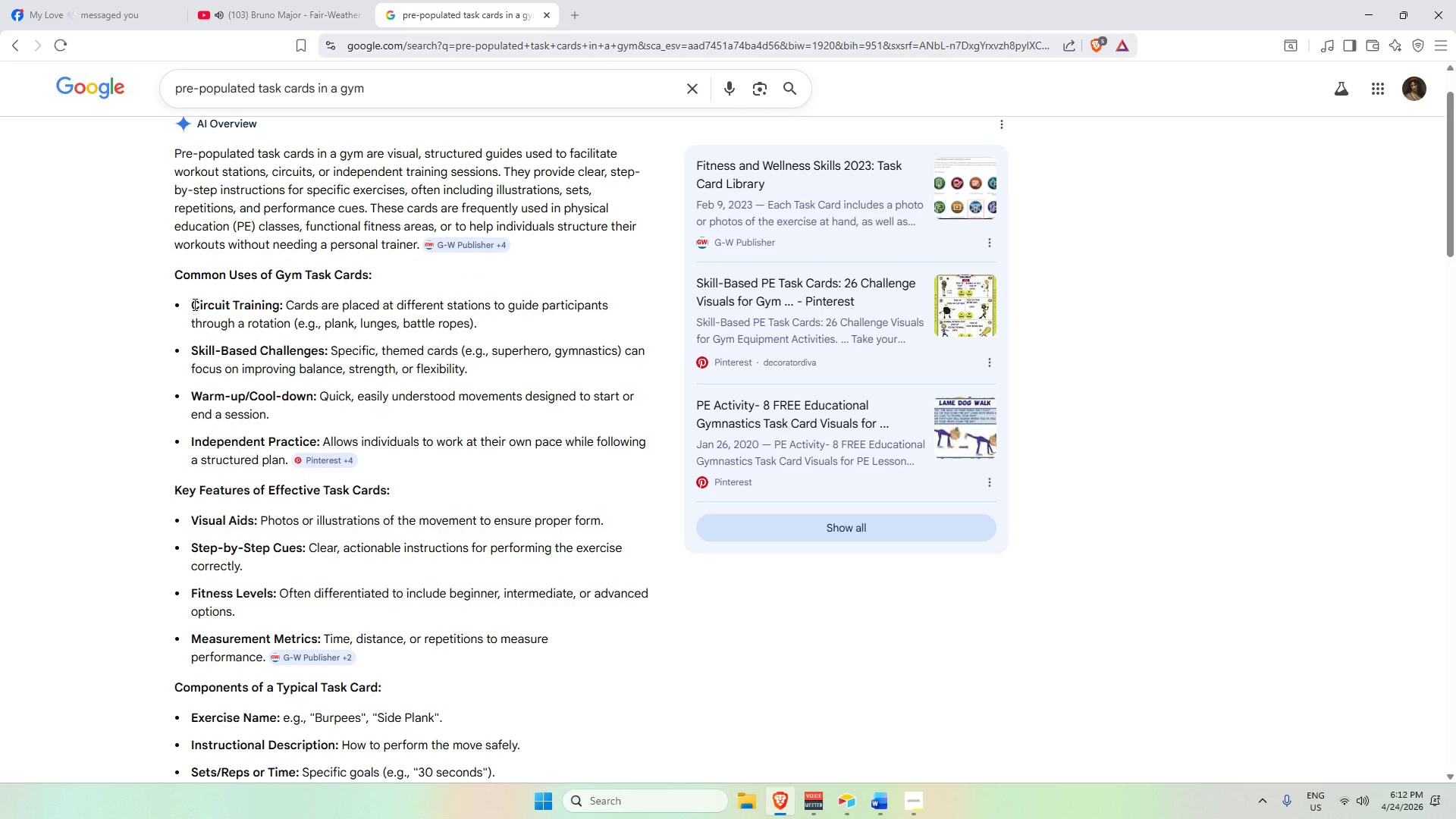 
left_click_drag(start_coordinate=[193, 304], to_coordinate=[489, 322])
 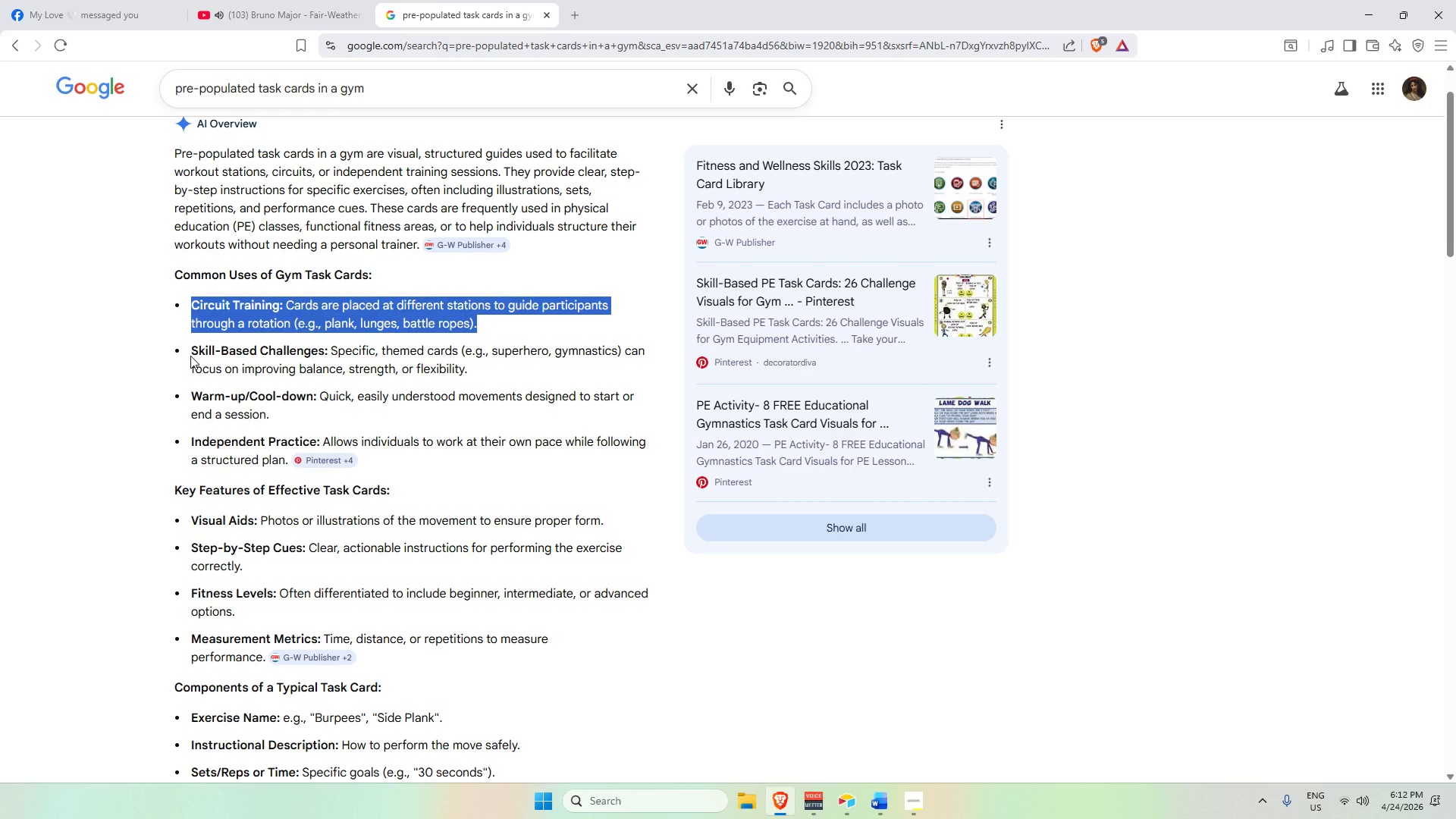 
scroll: coordinate [372, 532], scroll_direction: down, amount: 5.0
 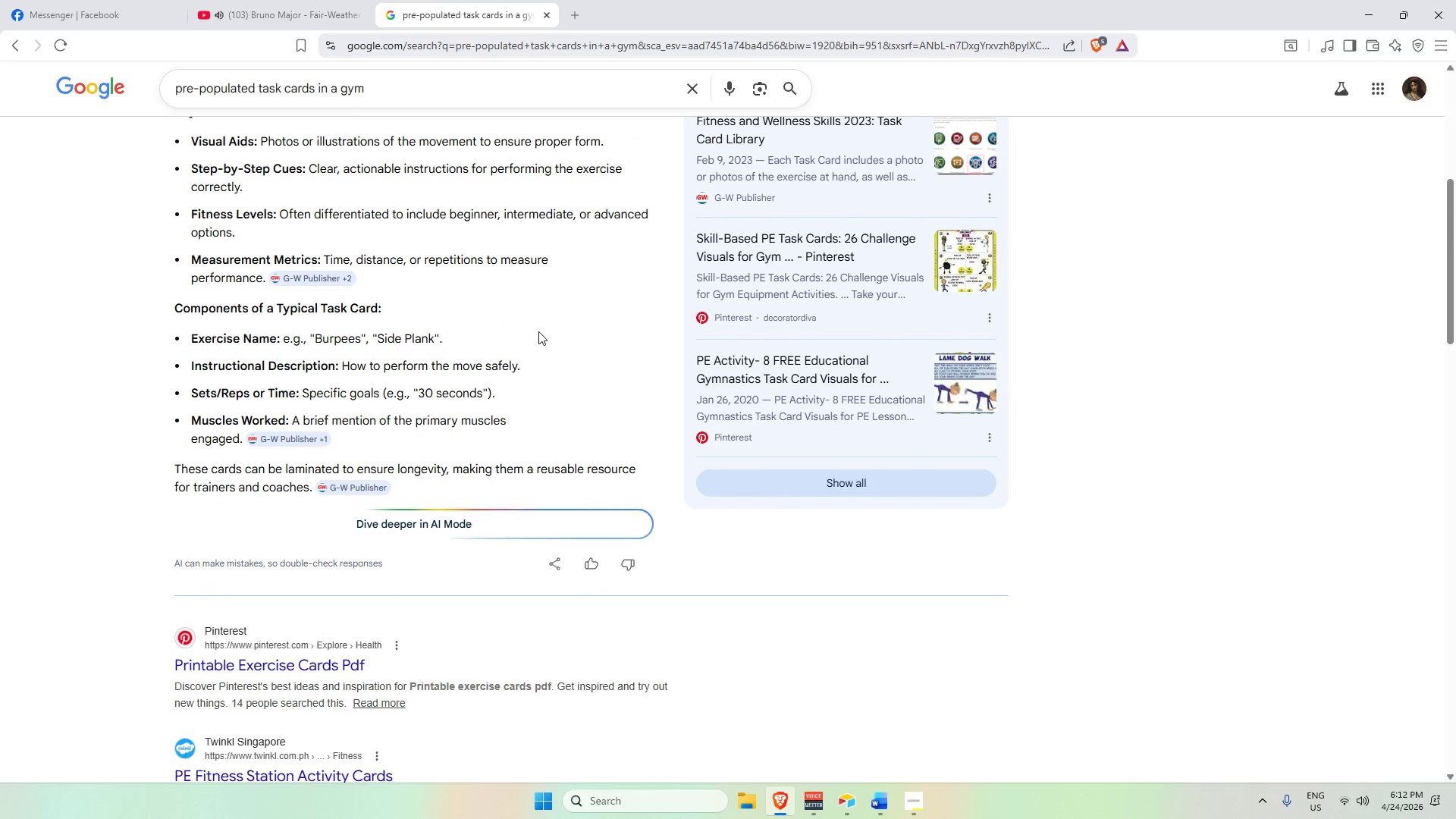 
left_click([538, 331])
 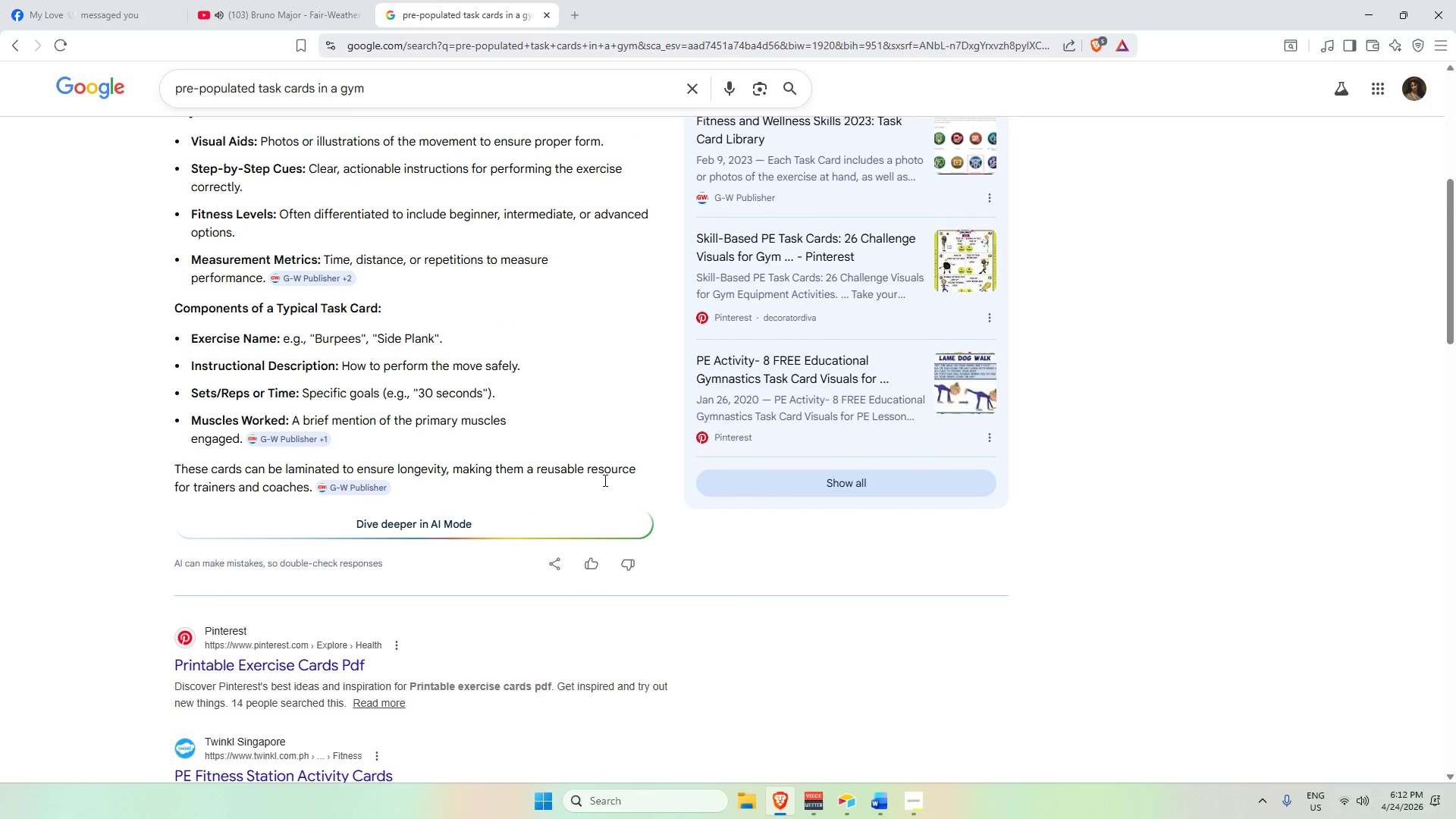 
scroll: coordinate [766, 623], scroll_direction: down, amount: 3.0
 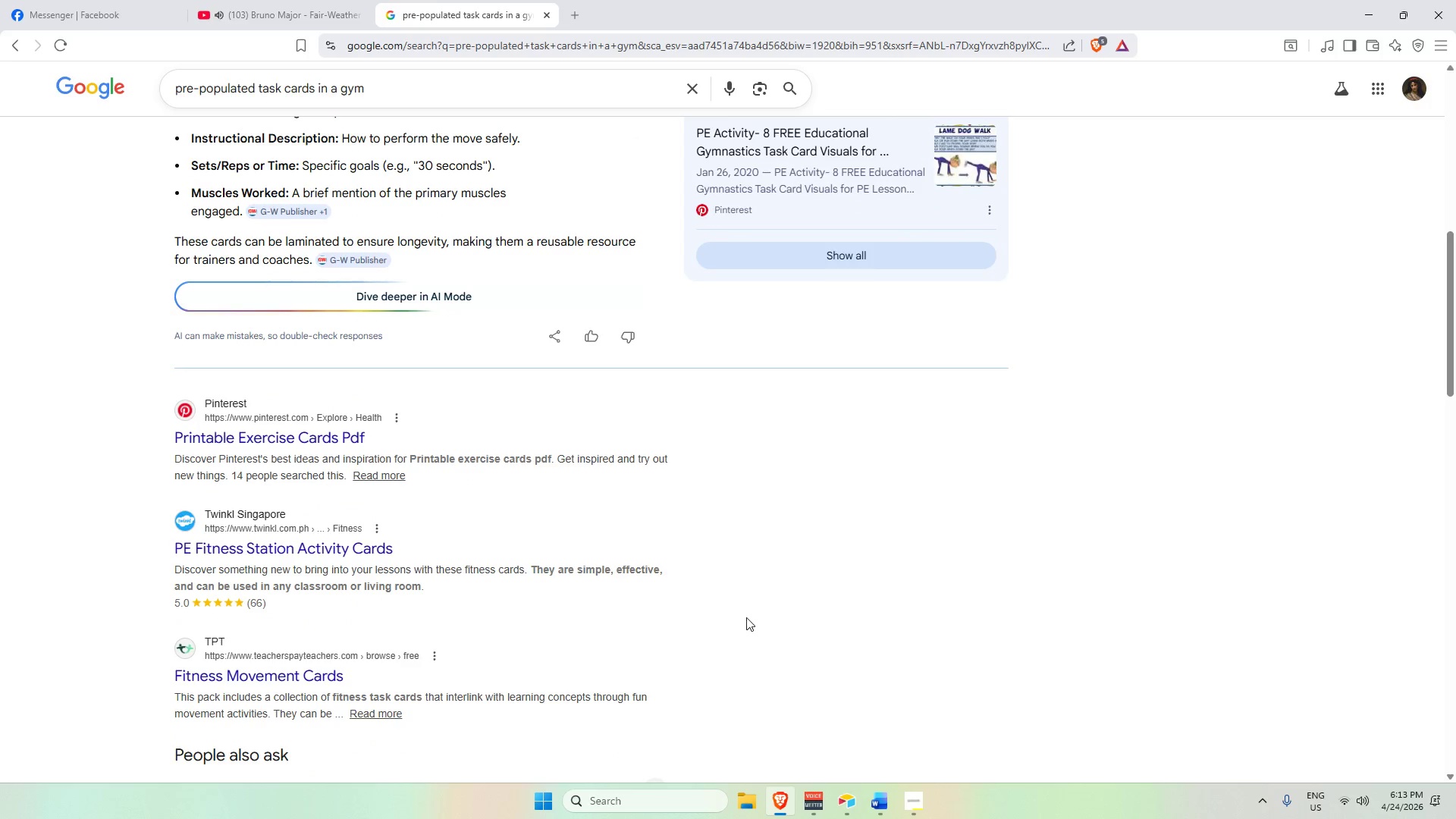 
scroll: coordinate [715, 599], scroll_direction: up, amount: 14.0
 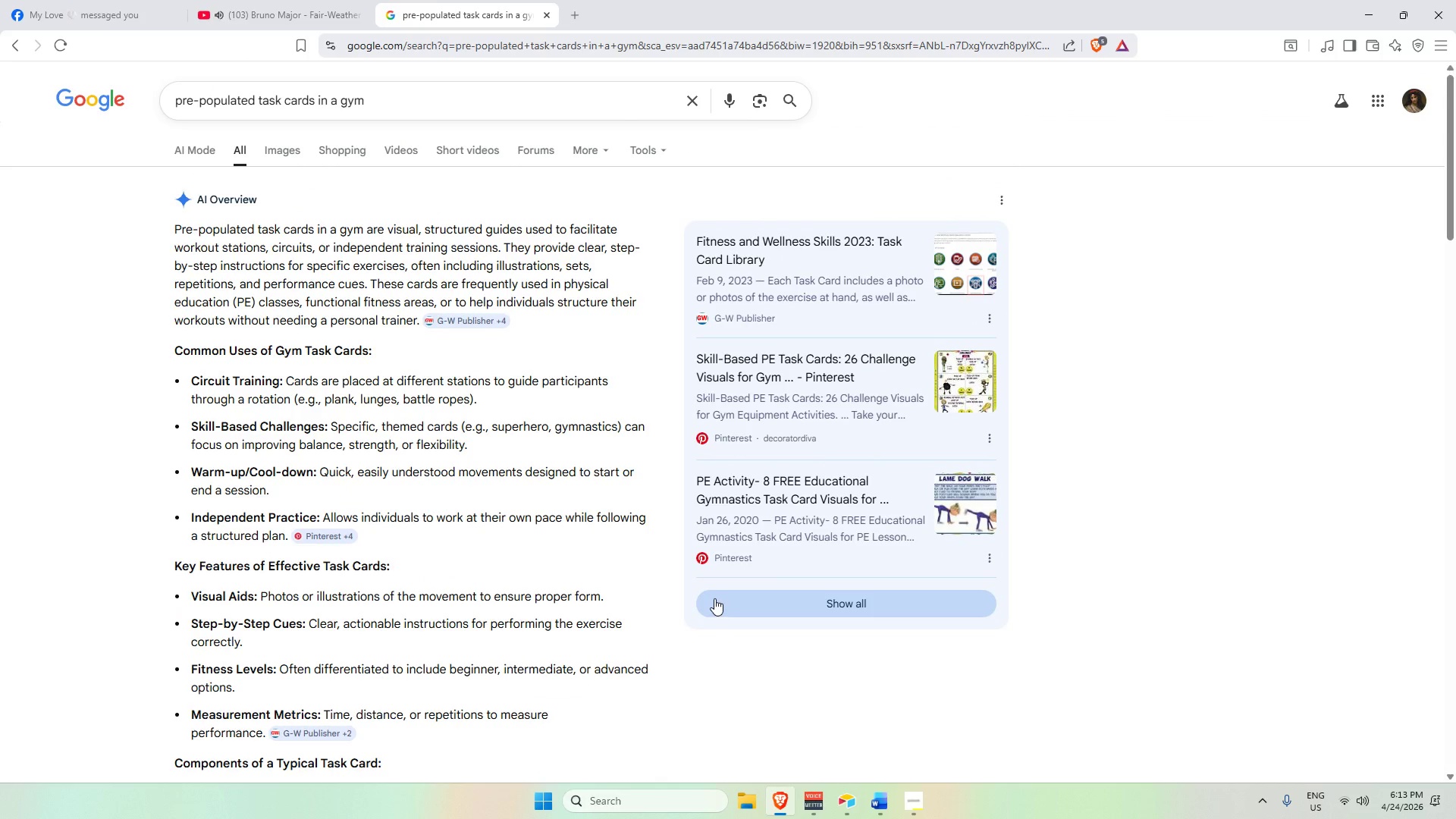 
scroll: coordinate [801, 579], scroll_direction: down, amount: 13.0
 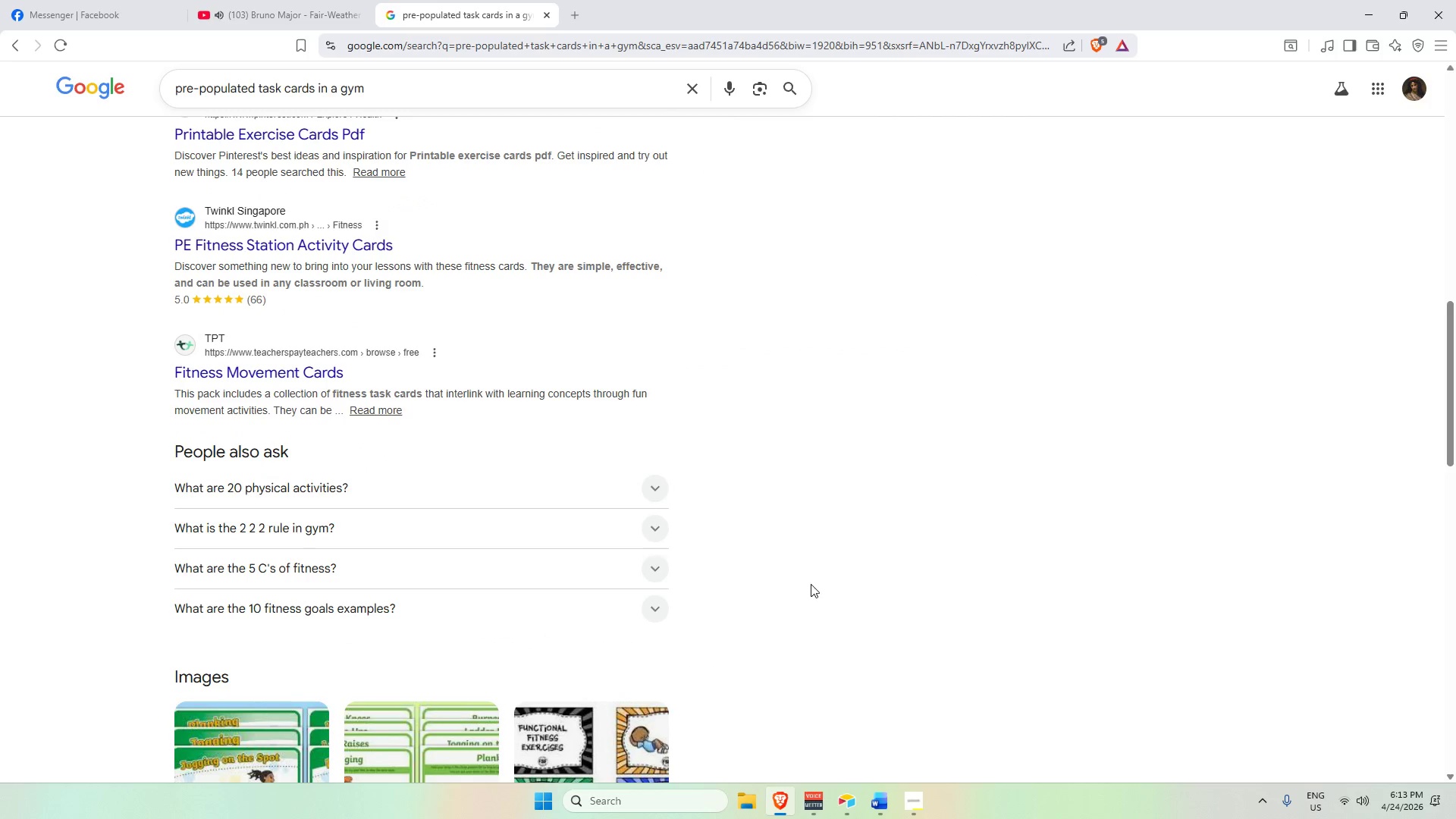 
scroll: coordinate [813, 563], scroll_direction: up, amount: 22.0
 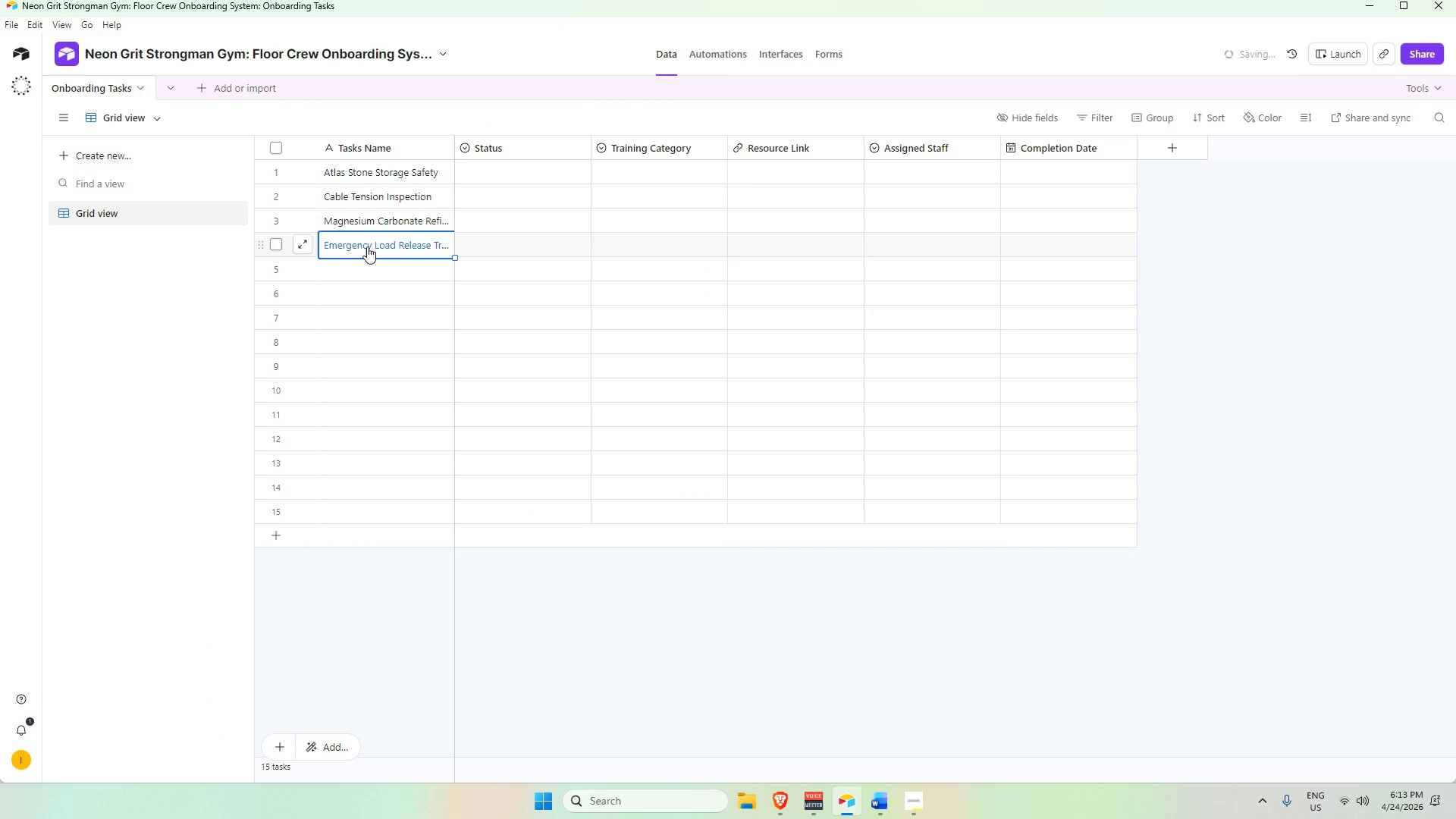 
left_click([361, 224])
 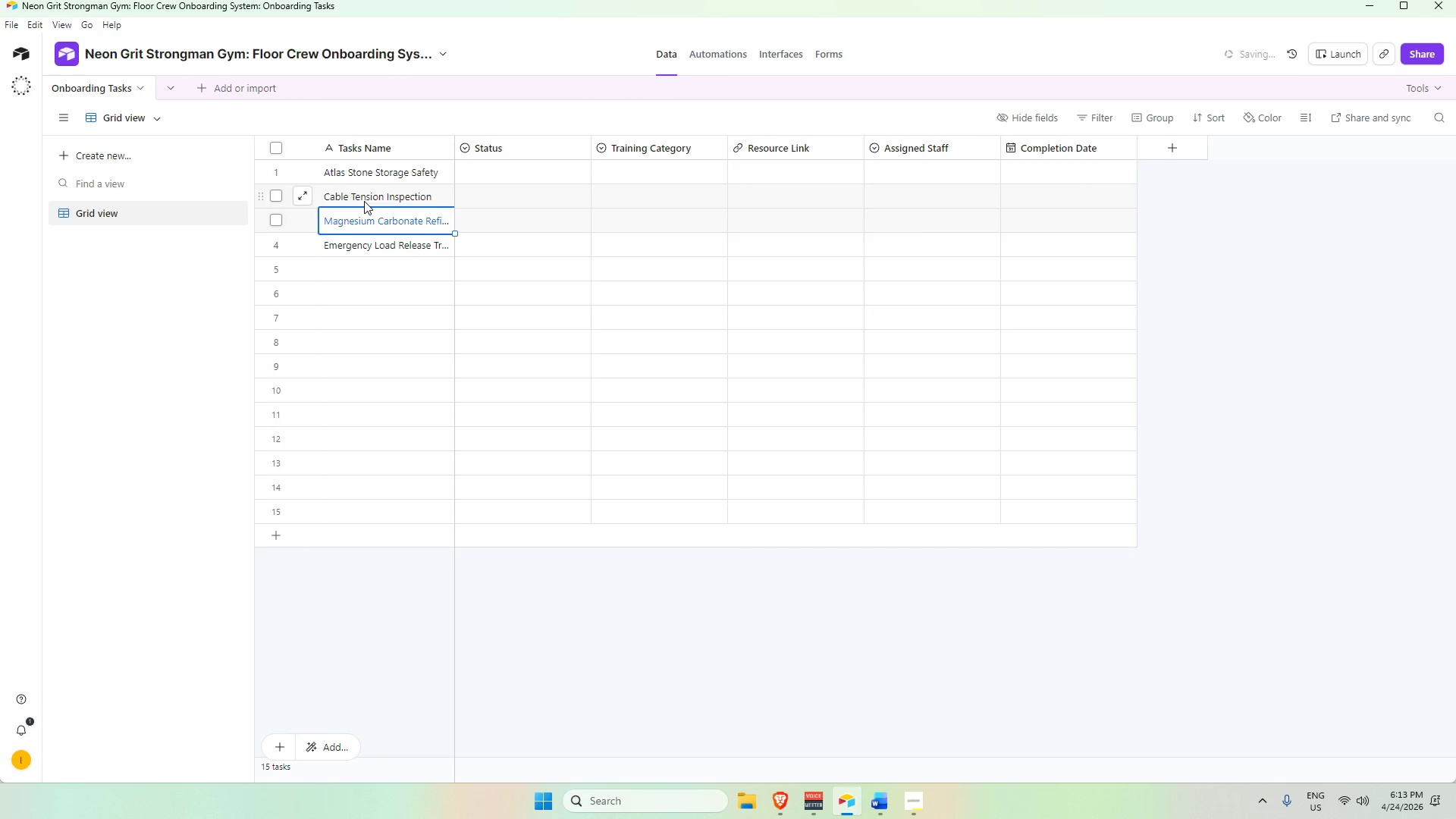 
left_click([364, 201])
 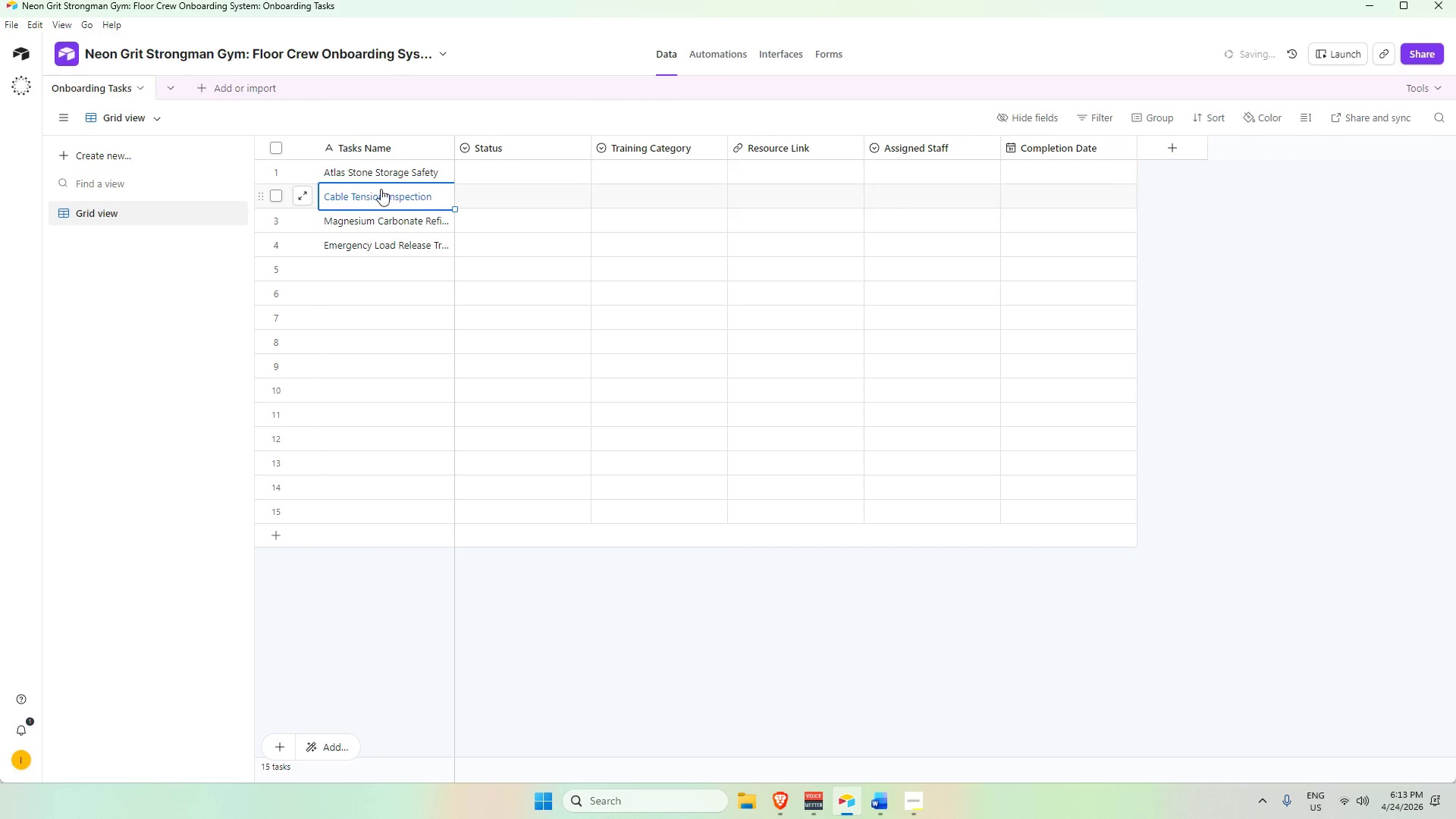 
left_click([394, 170])
 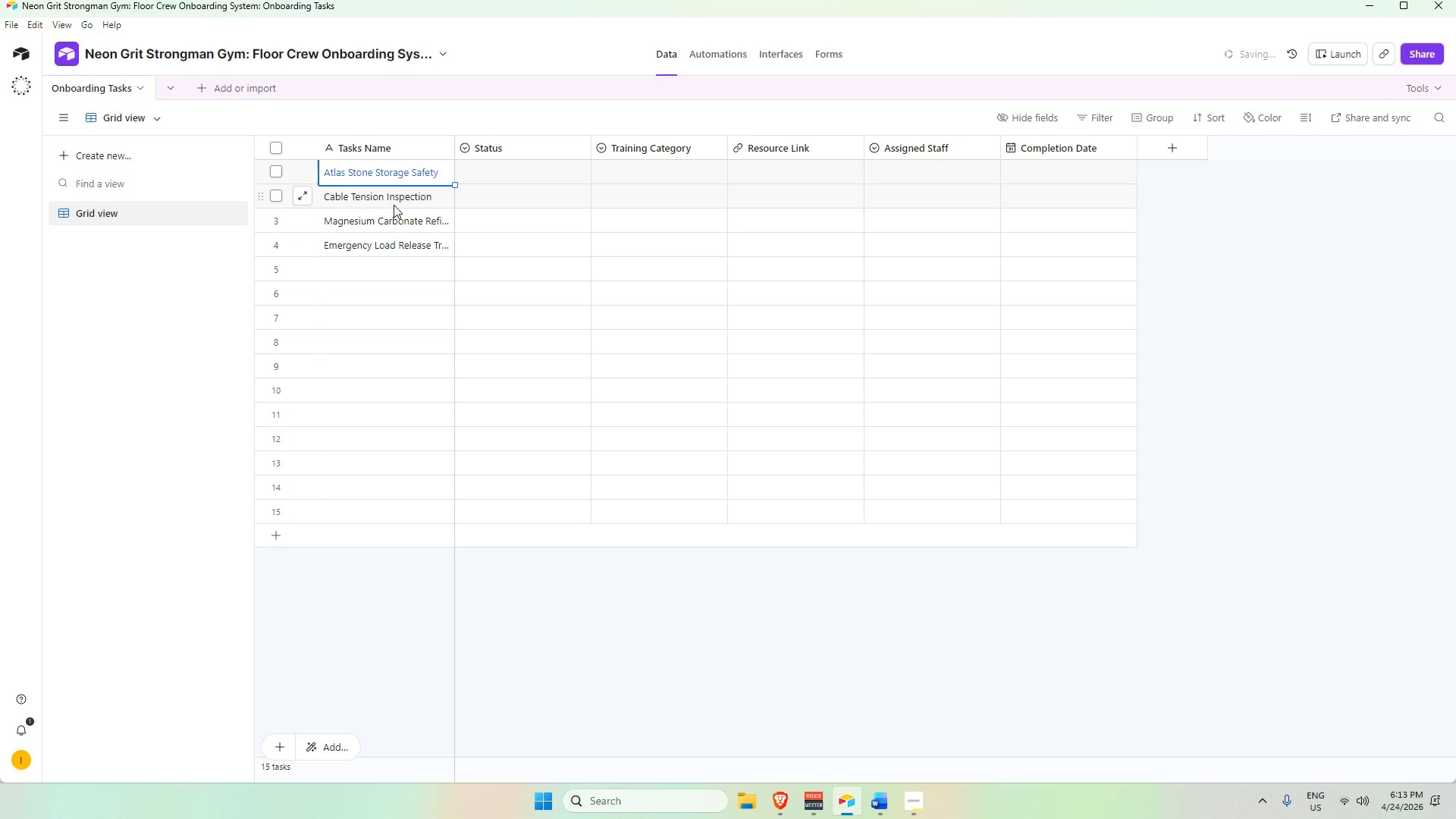 
wait(8.06)
 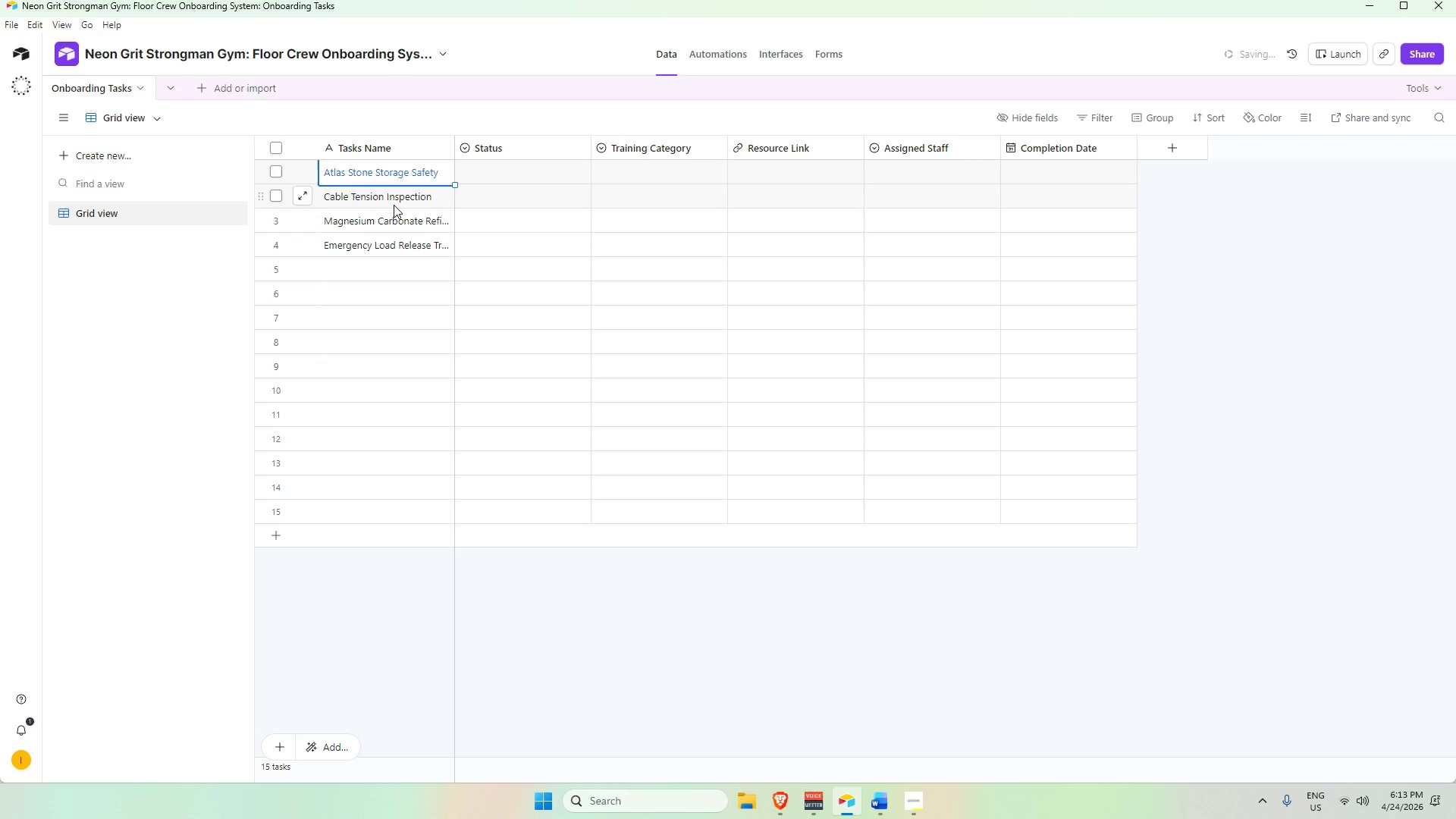 
key(Alt+AltLeft)
 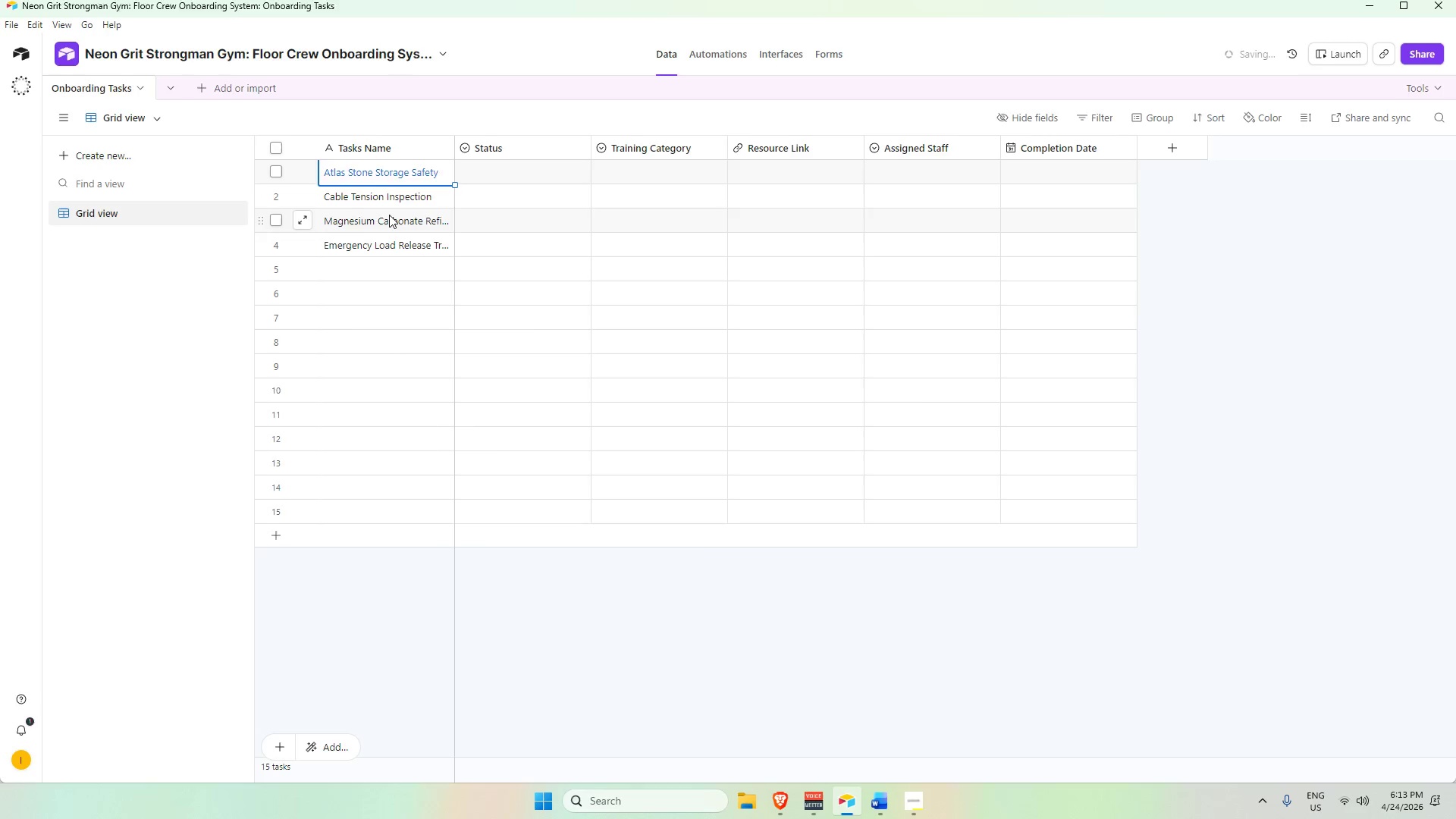 
key(Alt+Tab)
 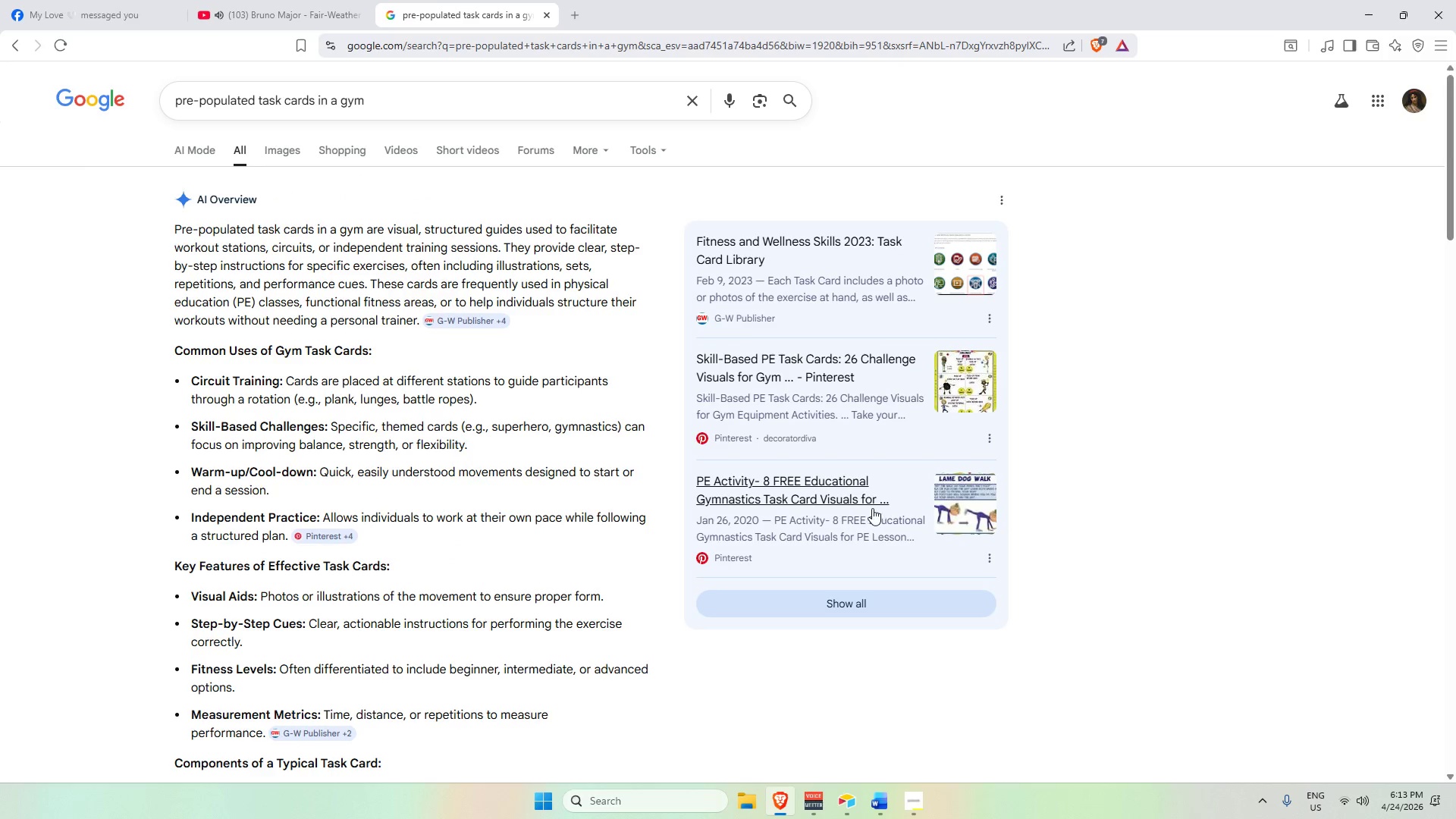 
key(Alt+Tab)
 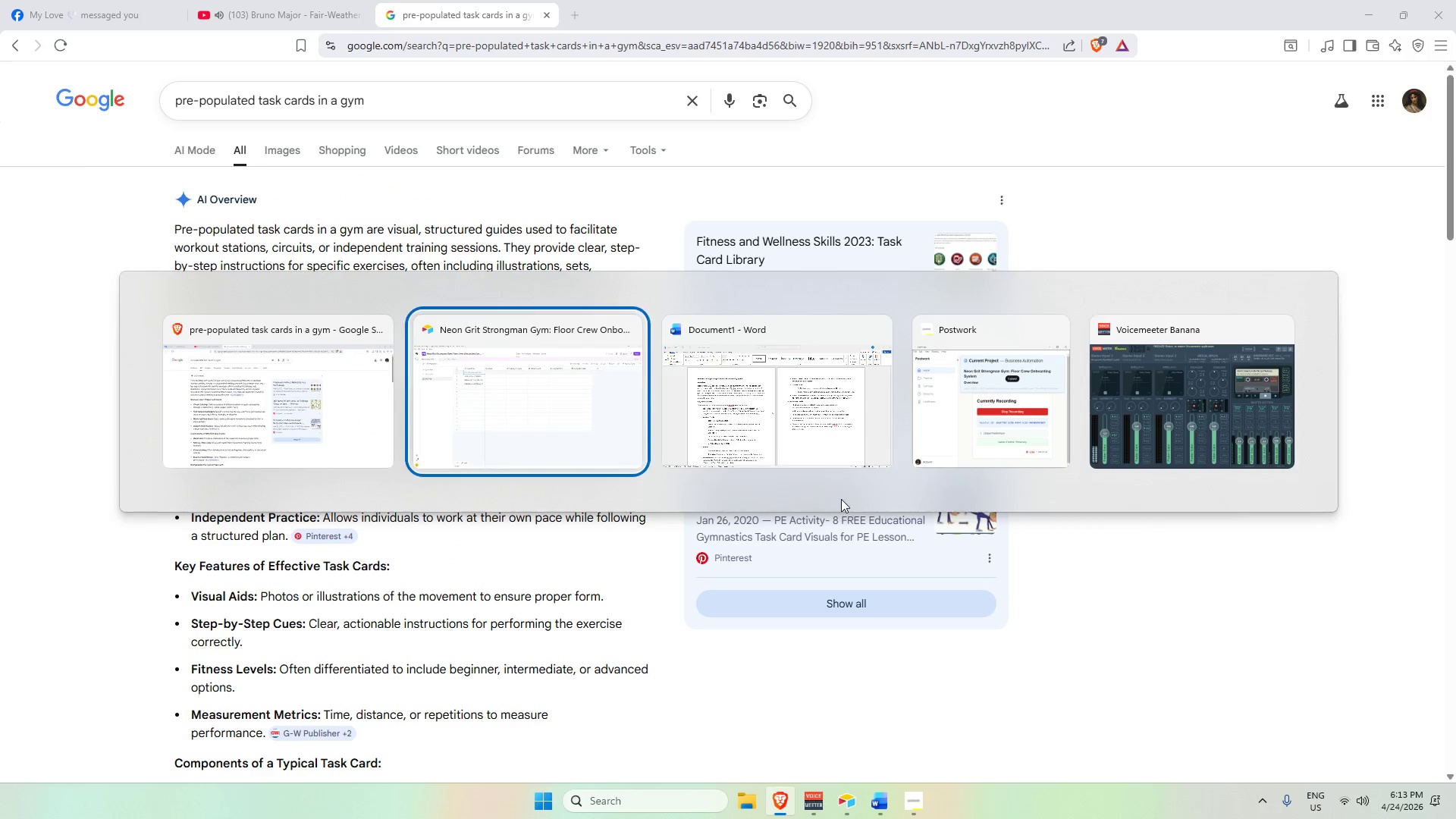 
key(Alt+Tab)
 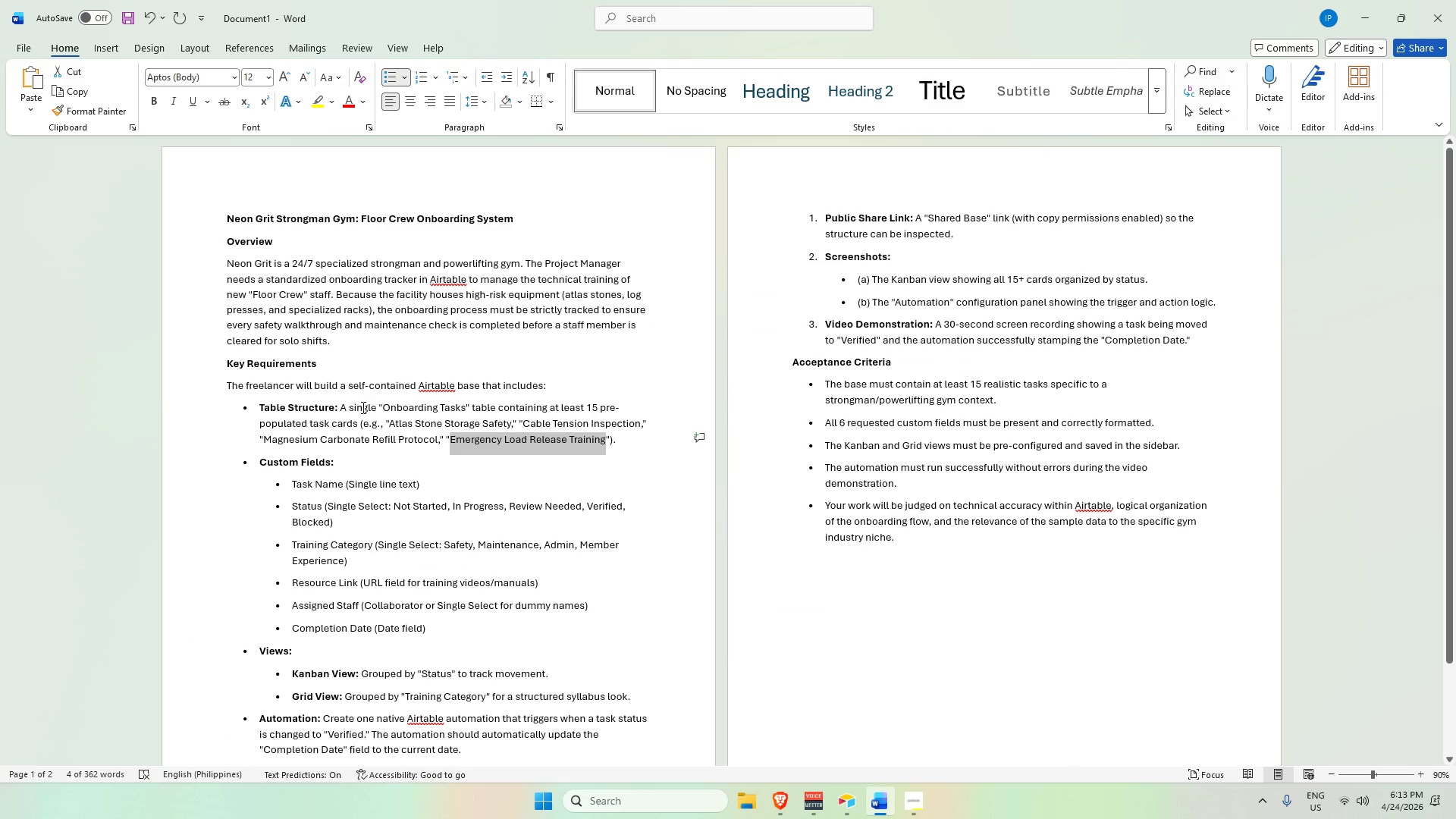 
left_click_drag(start_coordinate=[342, 406], to_coordinate=[625, 438])
 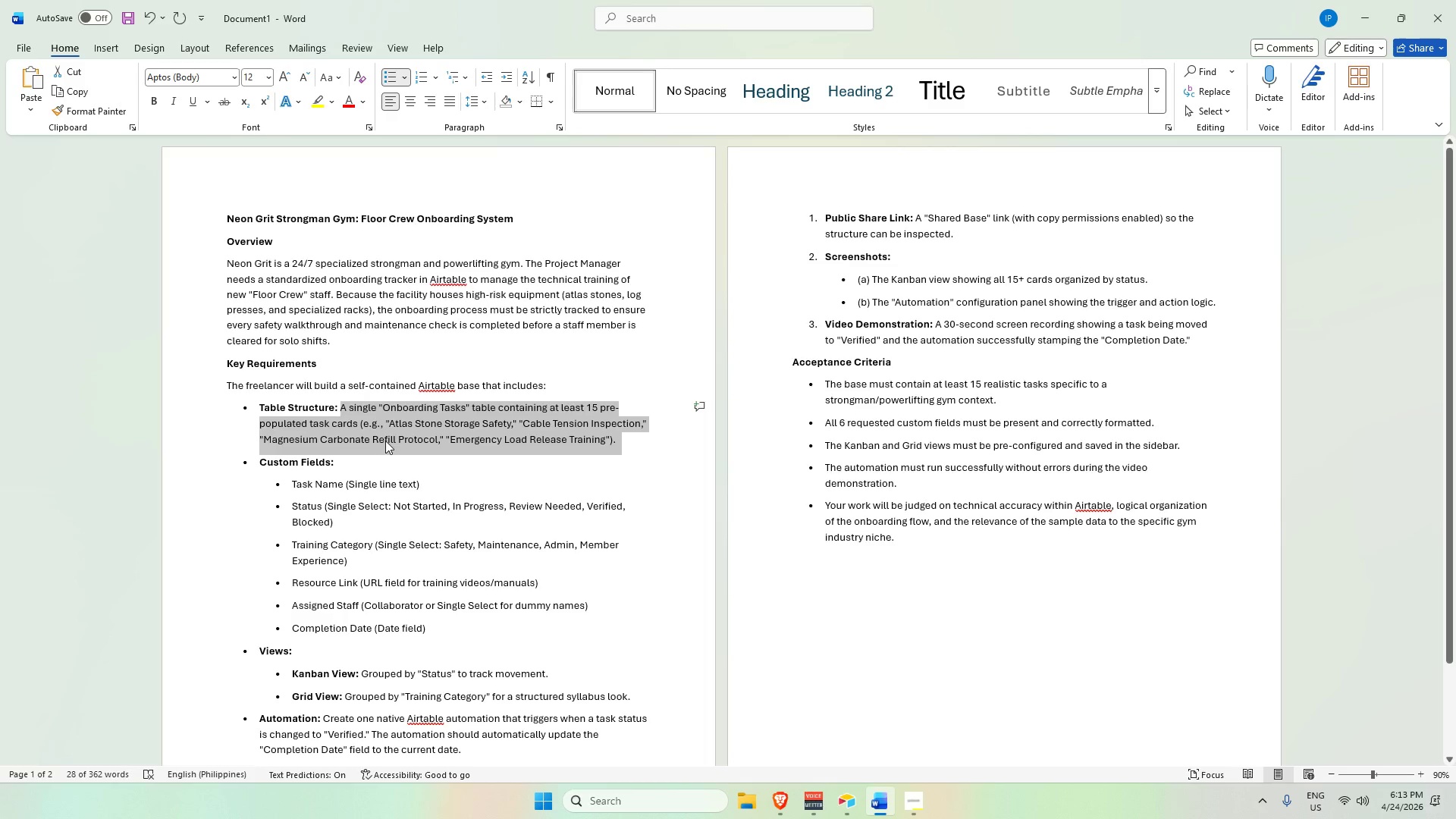 
wait(10.59)
 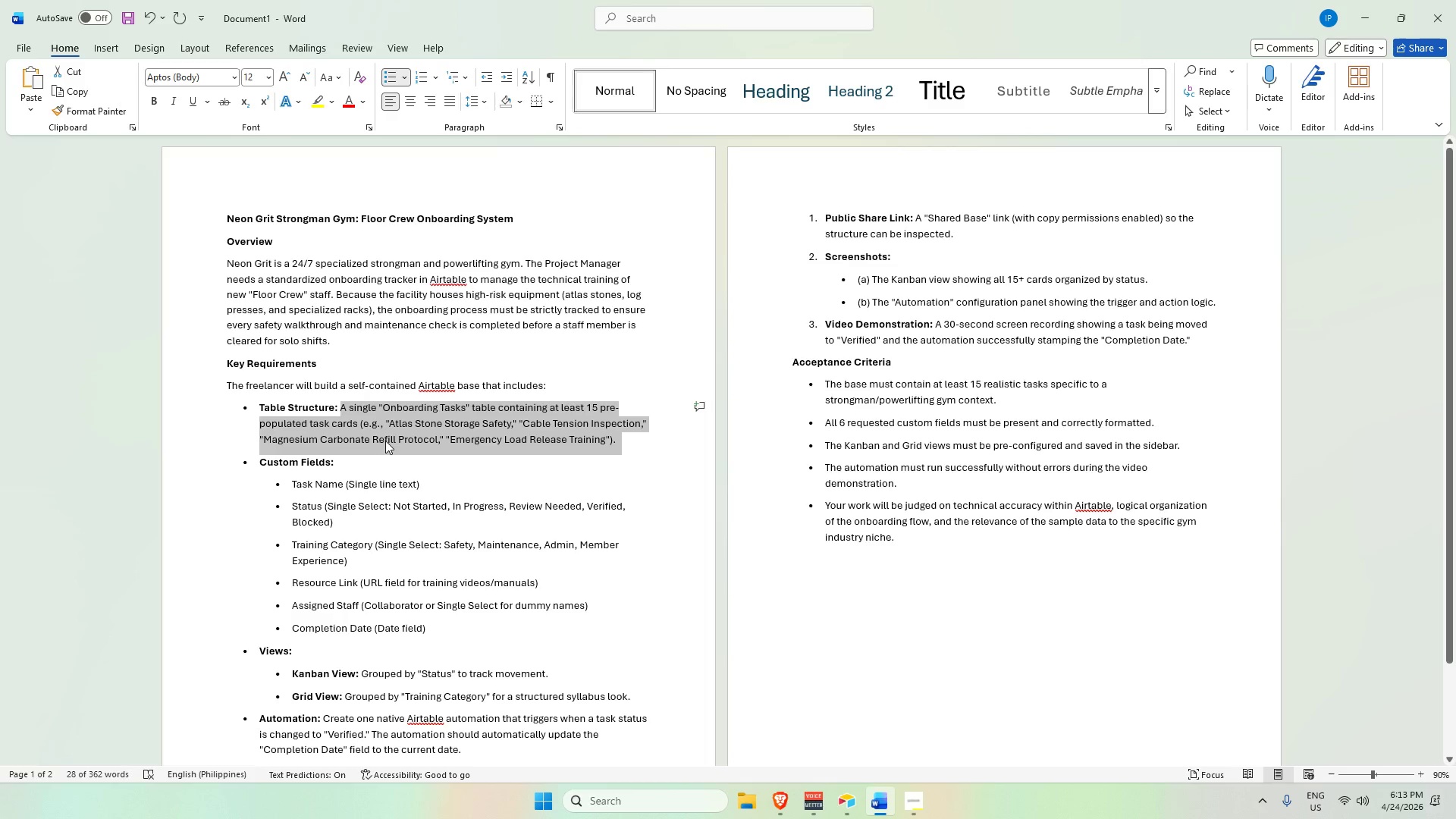 
left_click([912, 804])